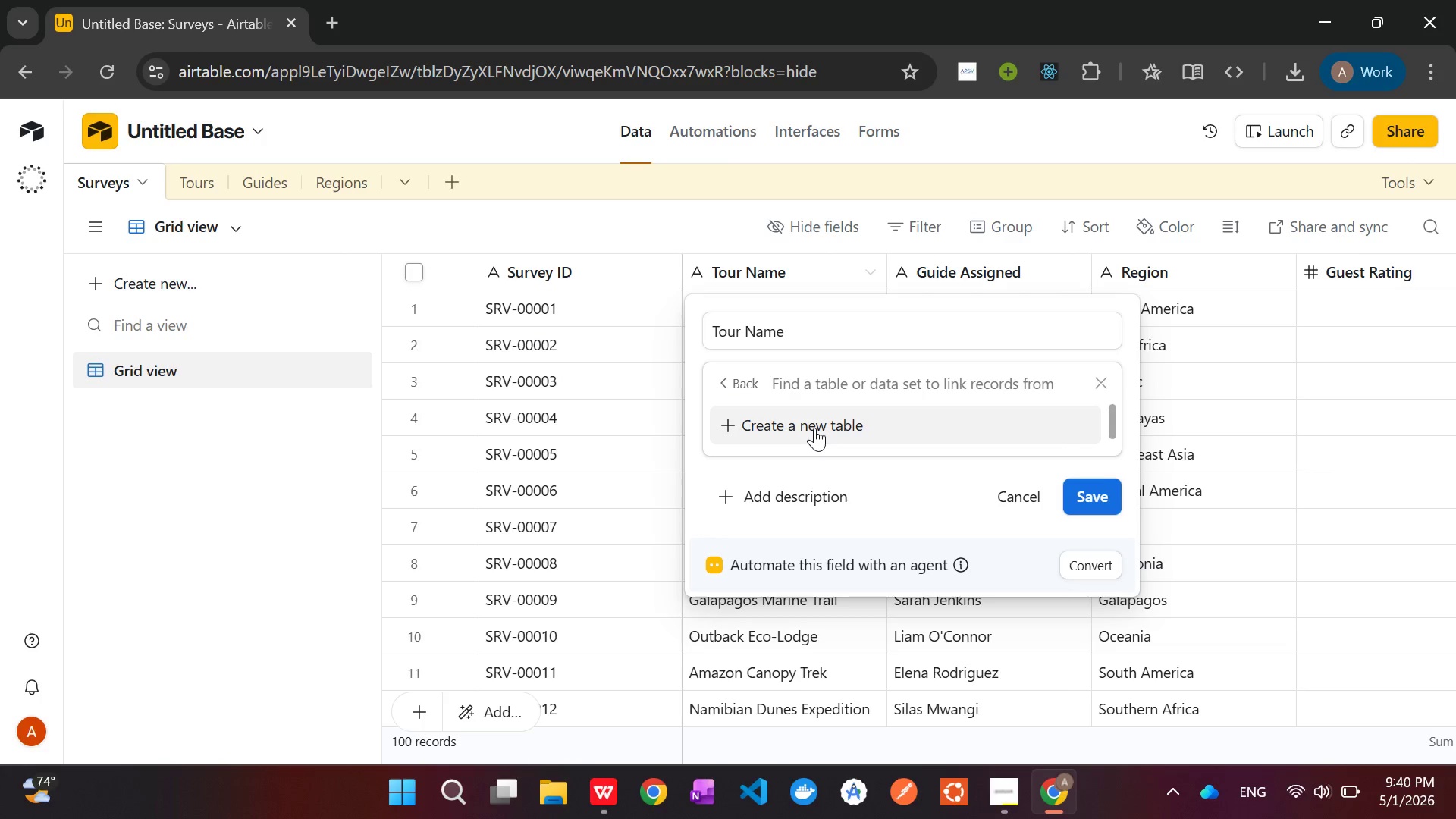 
left_click([811, 424])
 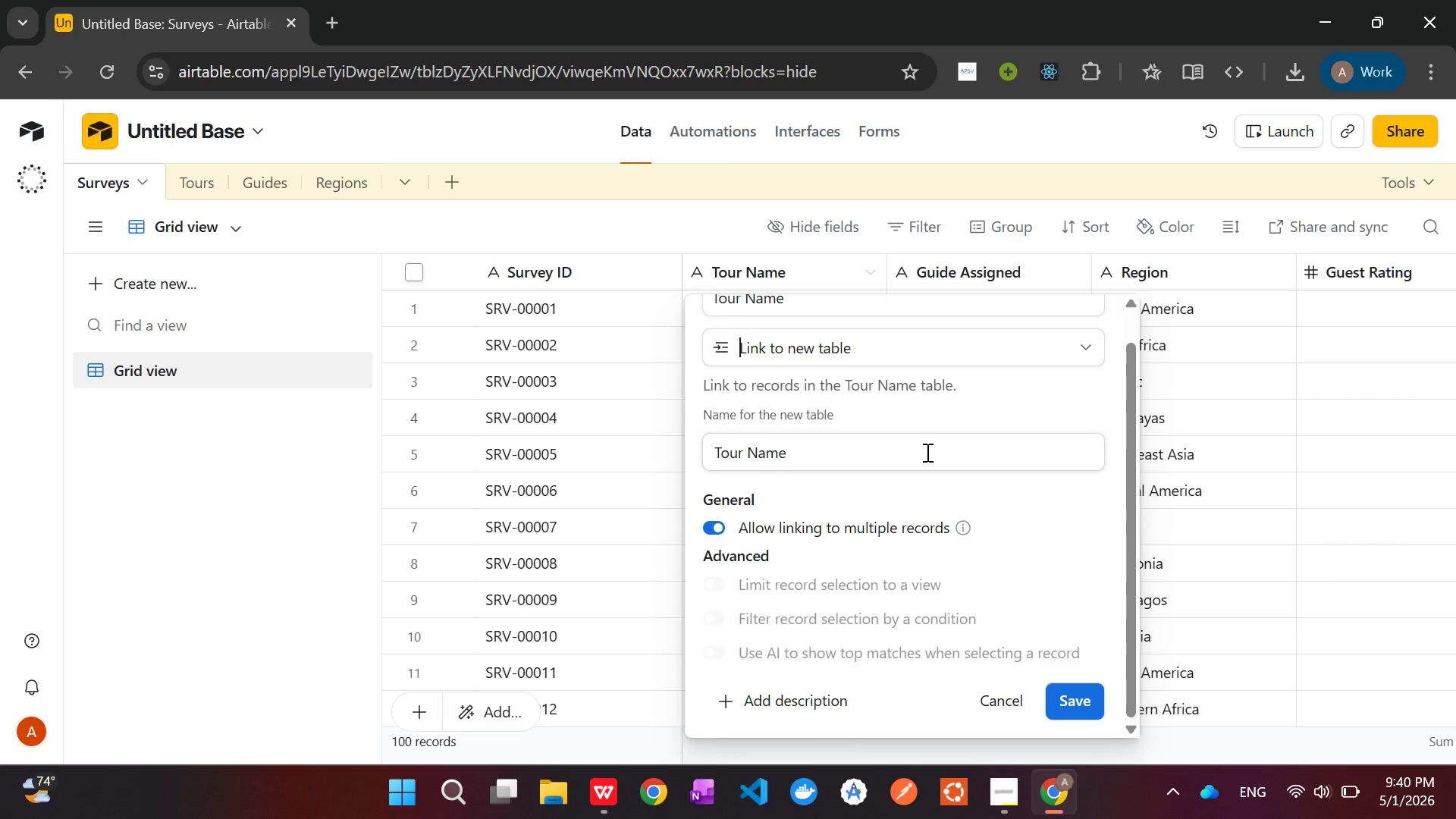 
wait(11.53)
 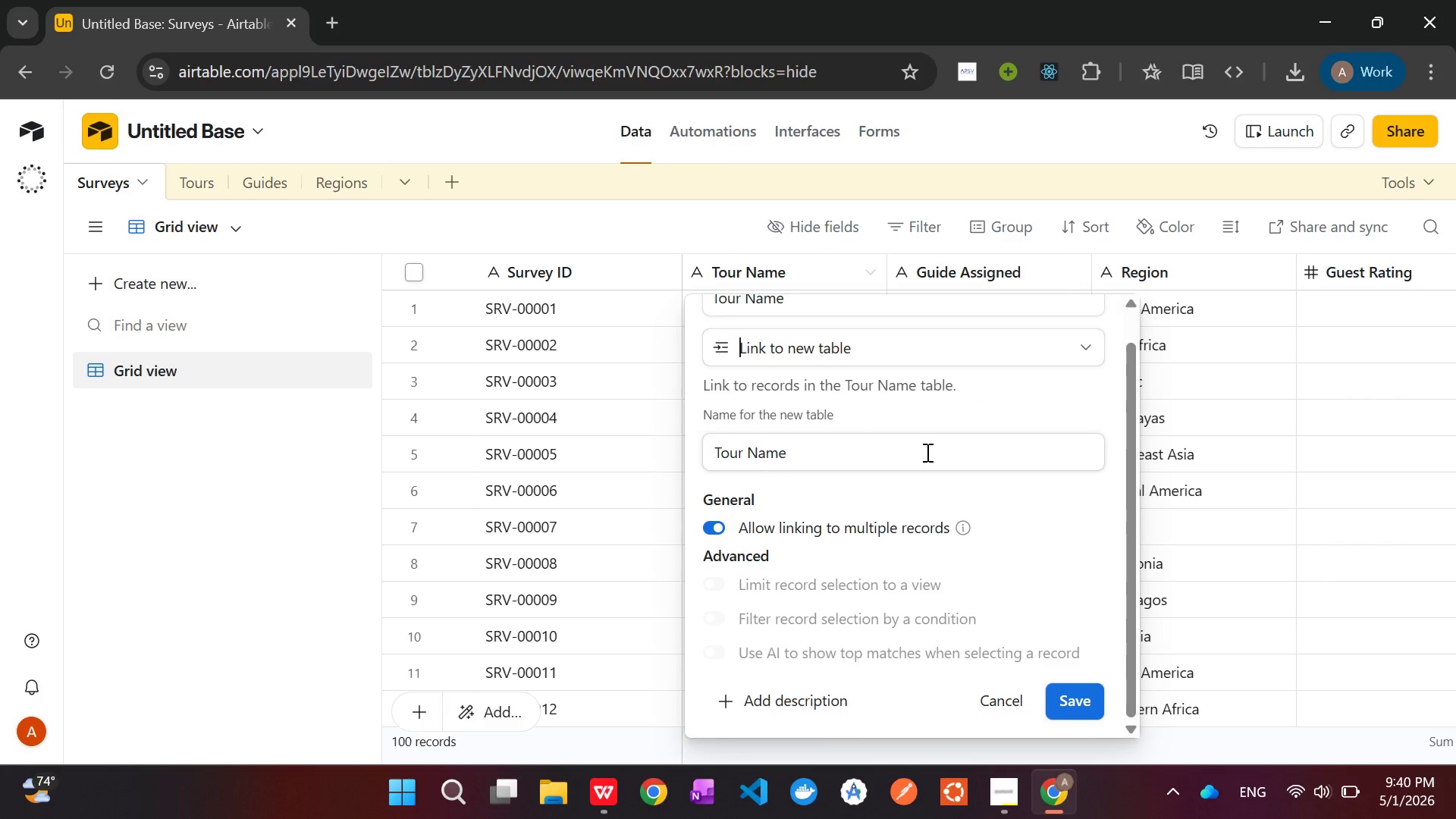 
left_click([789, 483])
 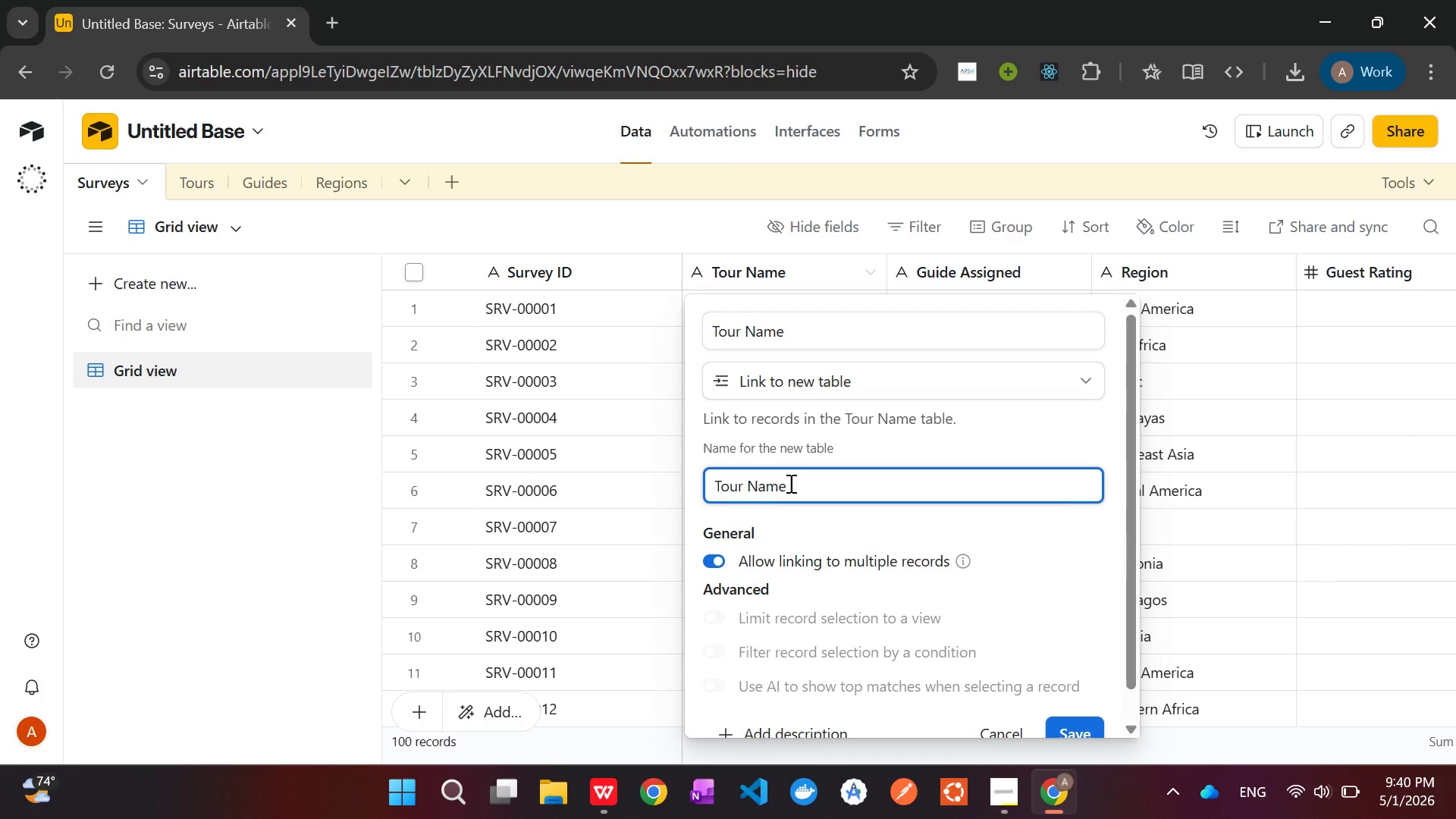 
key(Backspace)
 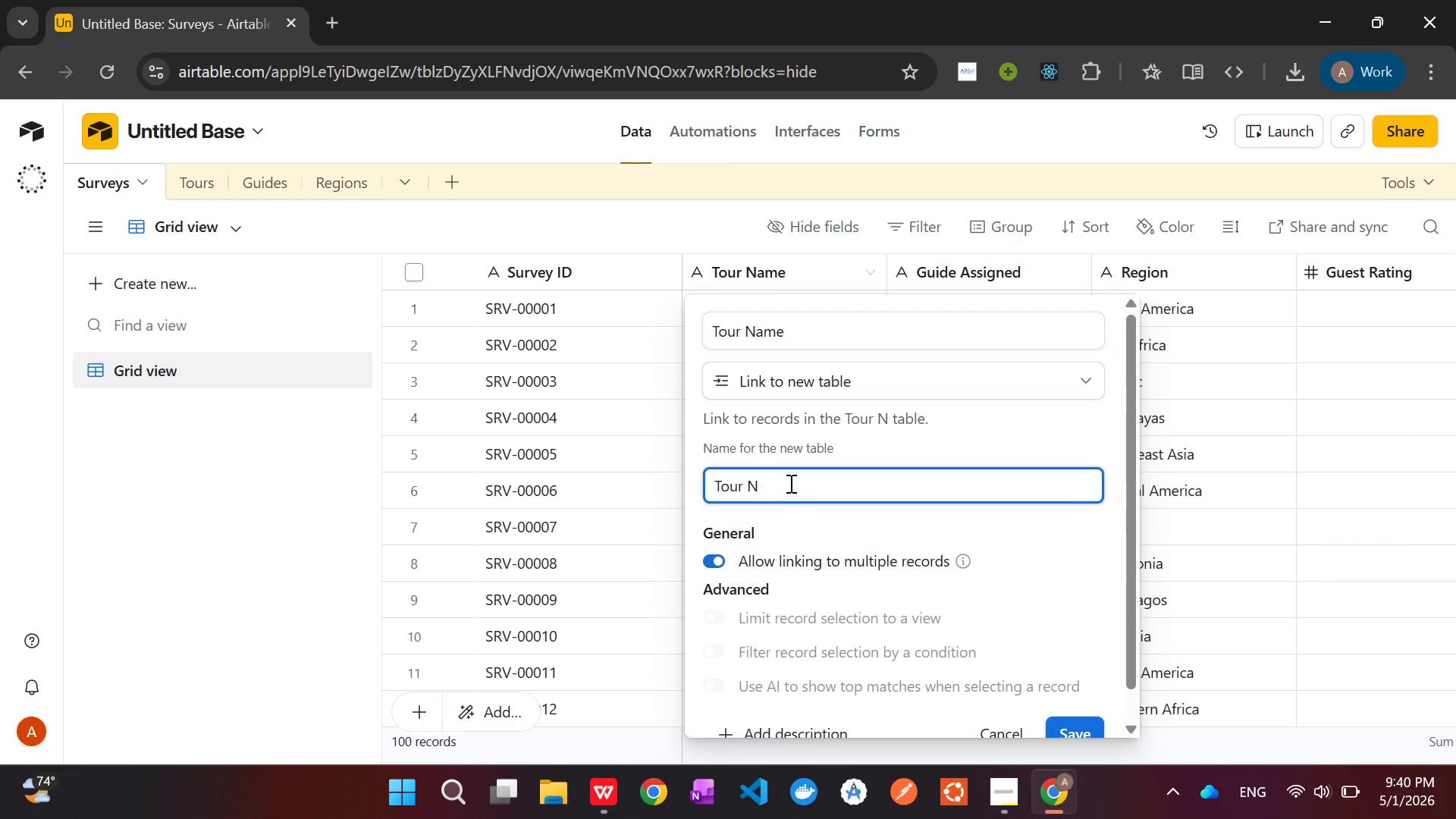 
key(Backspace)
 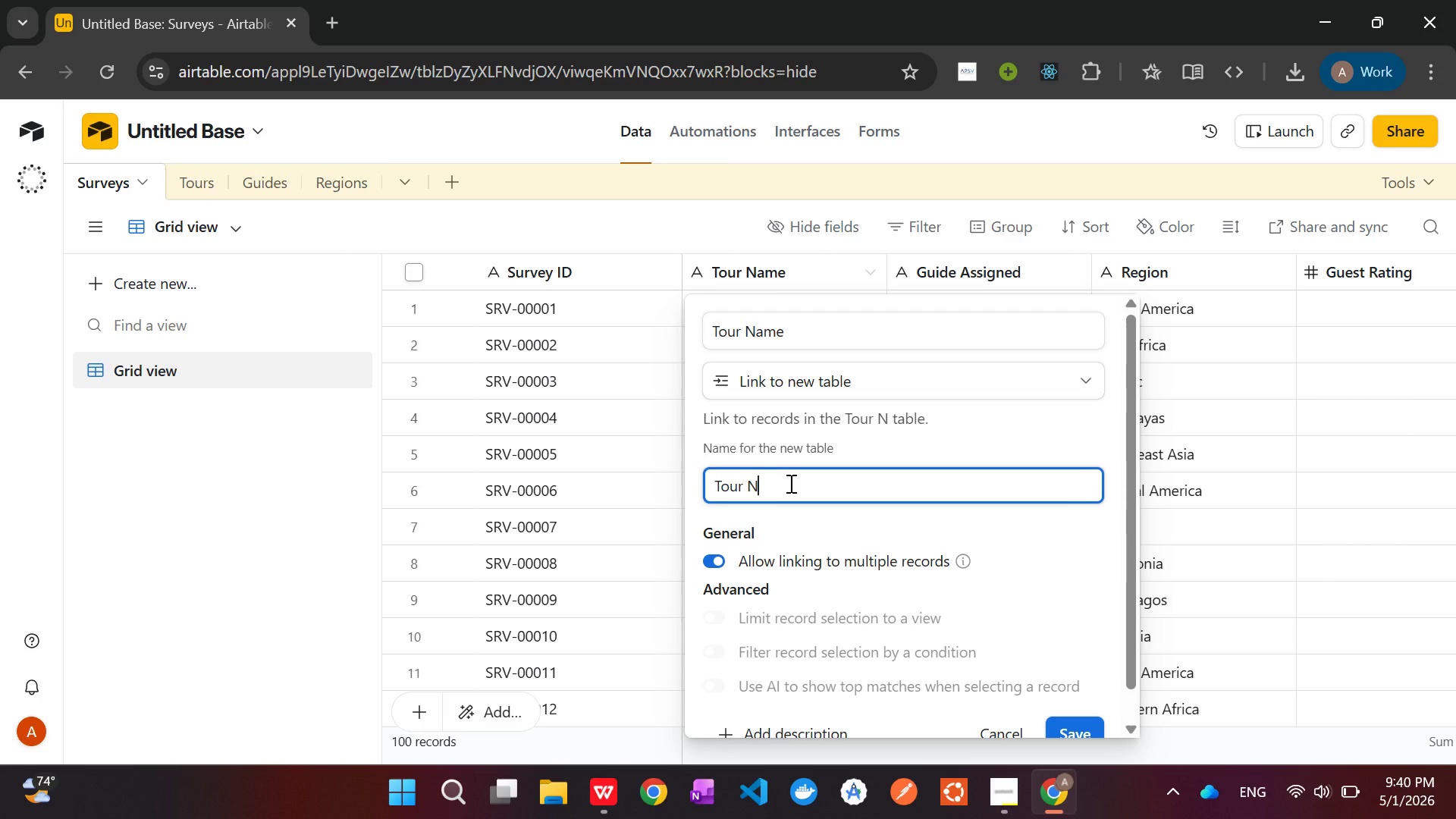 
key(Backspace)
 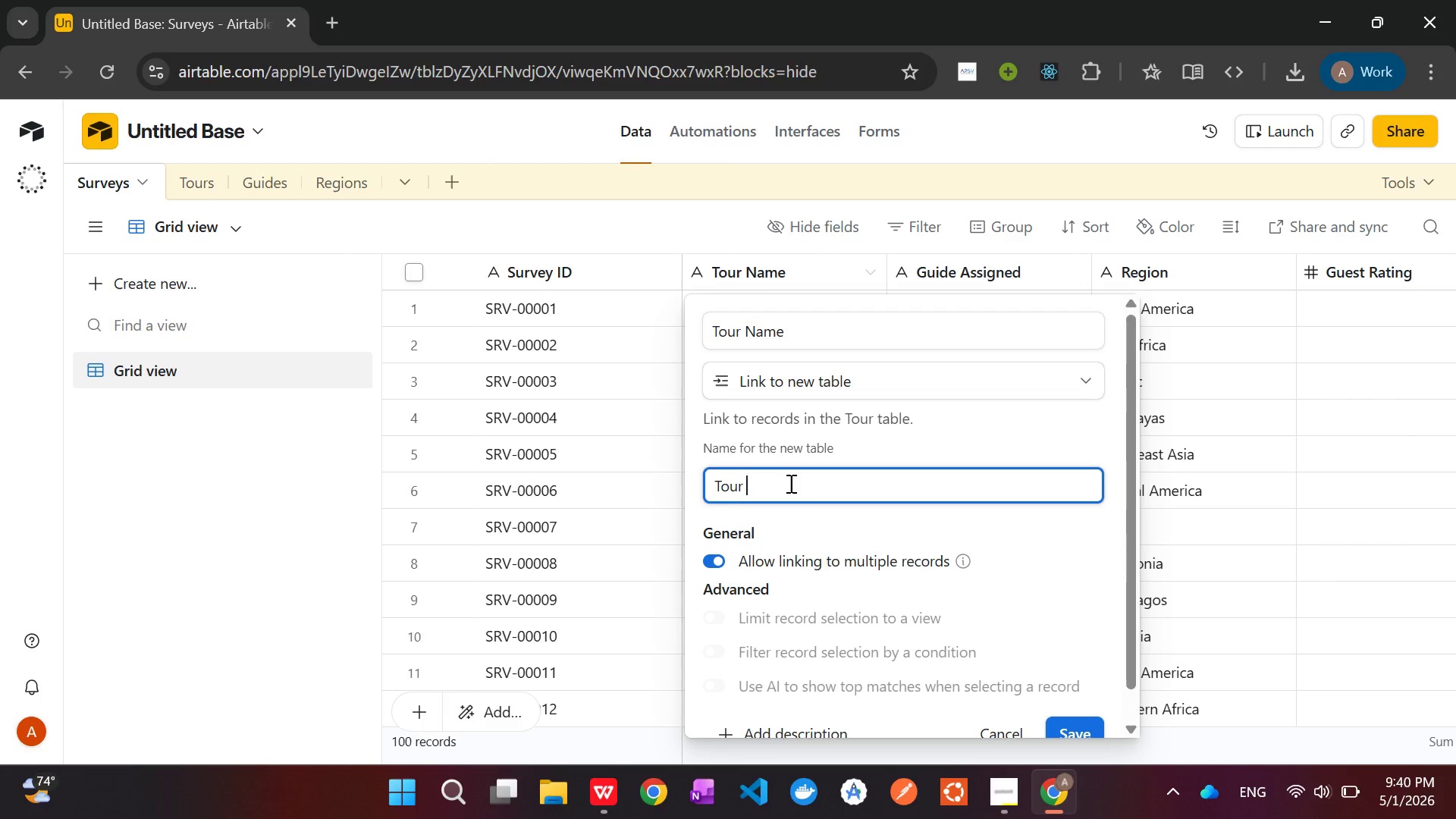 
key(Backspace)
 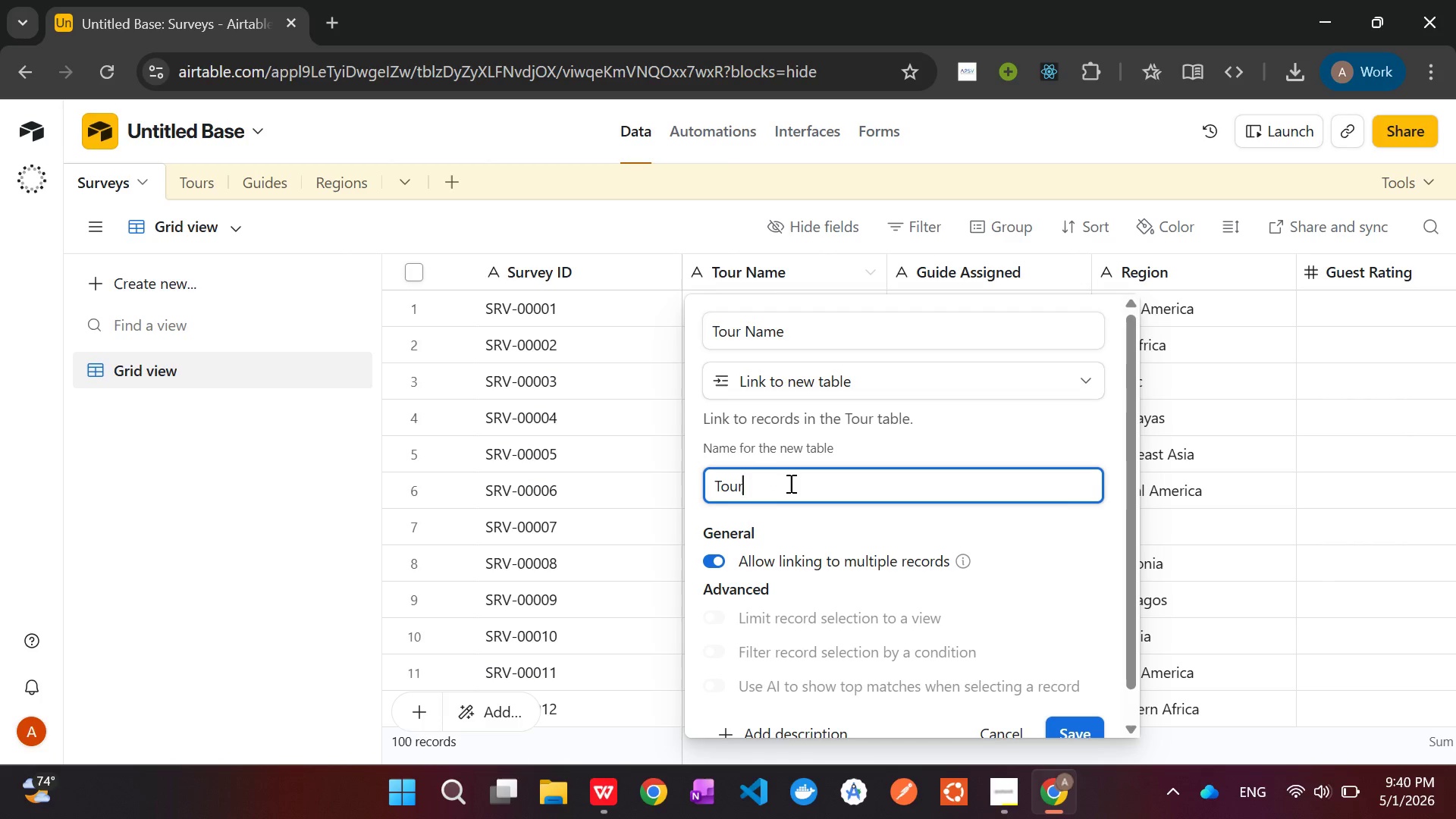 
key(Backspace)
 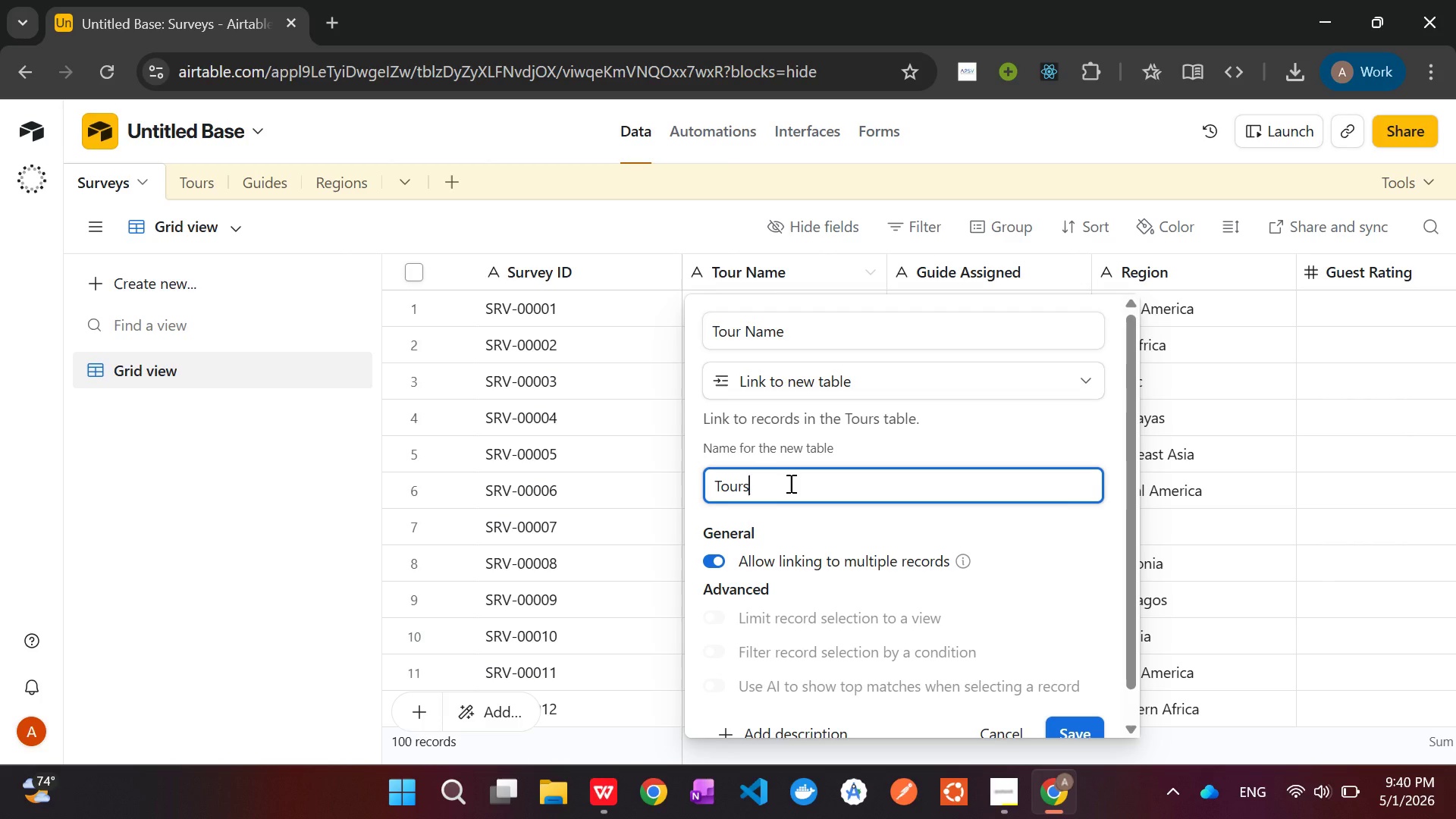 
key(S)
 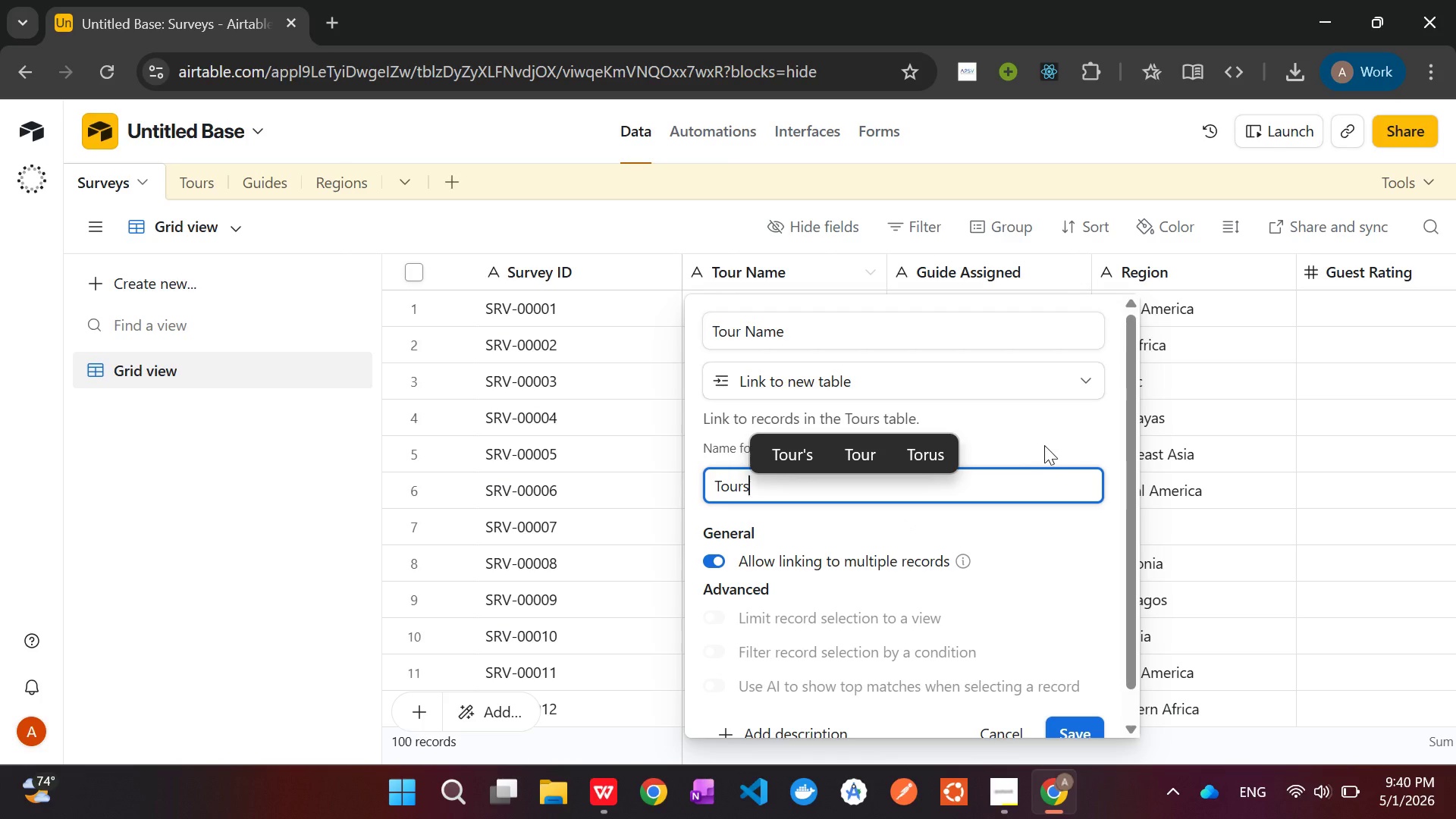 
left_click([1044, 445])
 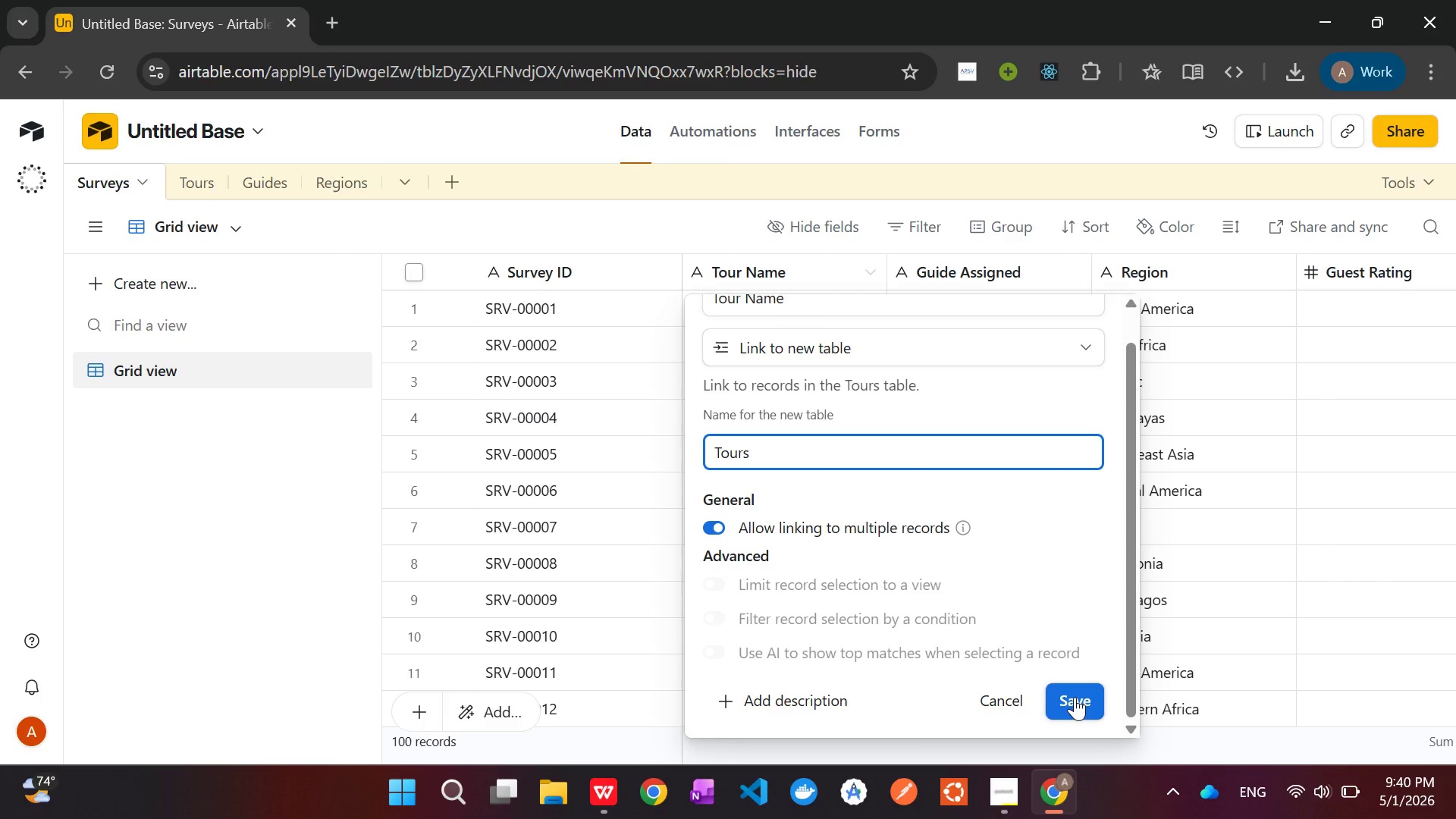 
left_click([1075, 698])
 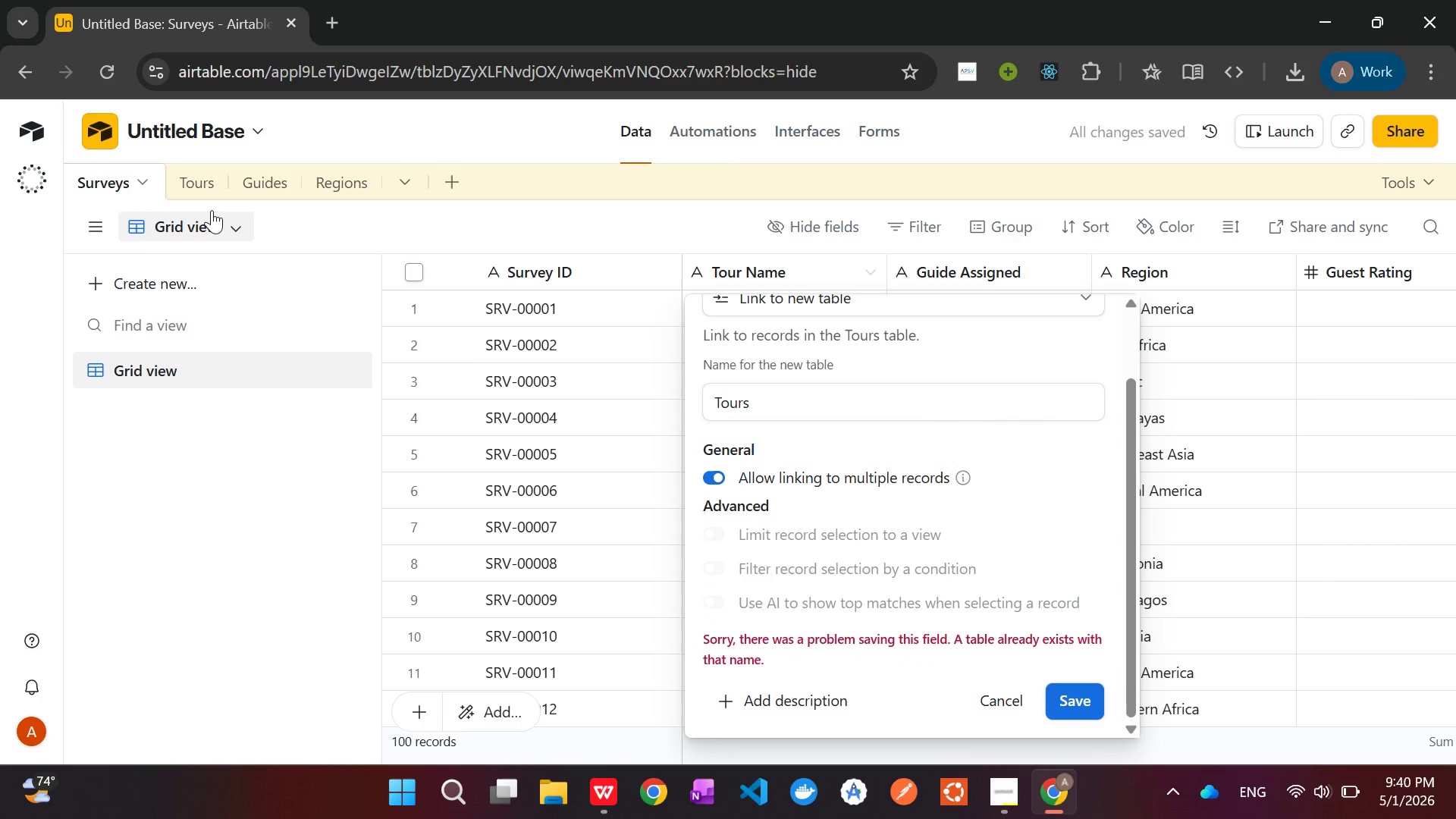 
wait(6.56)
 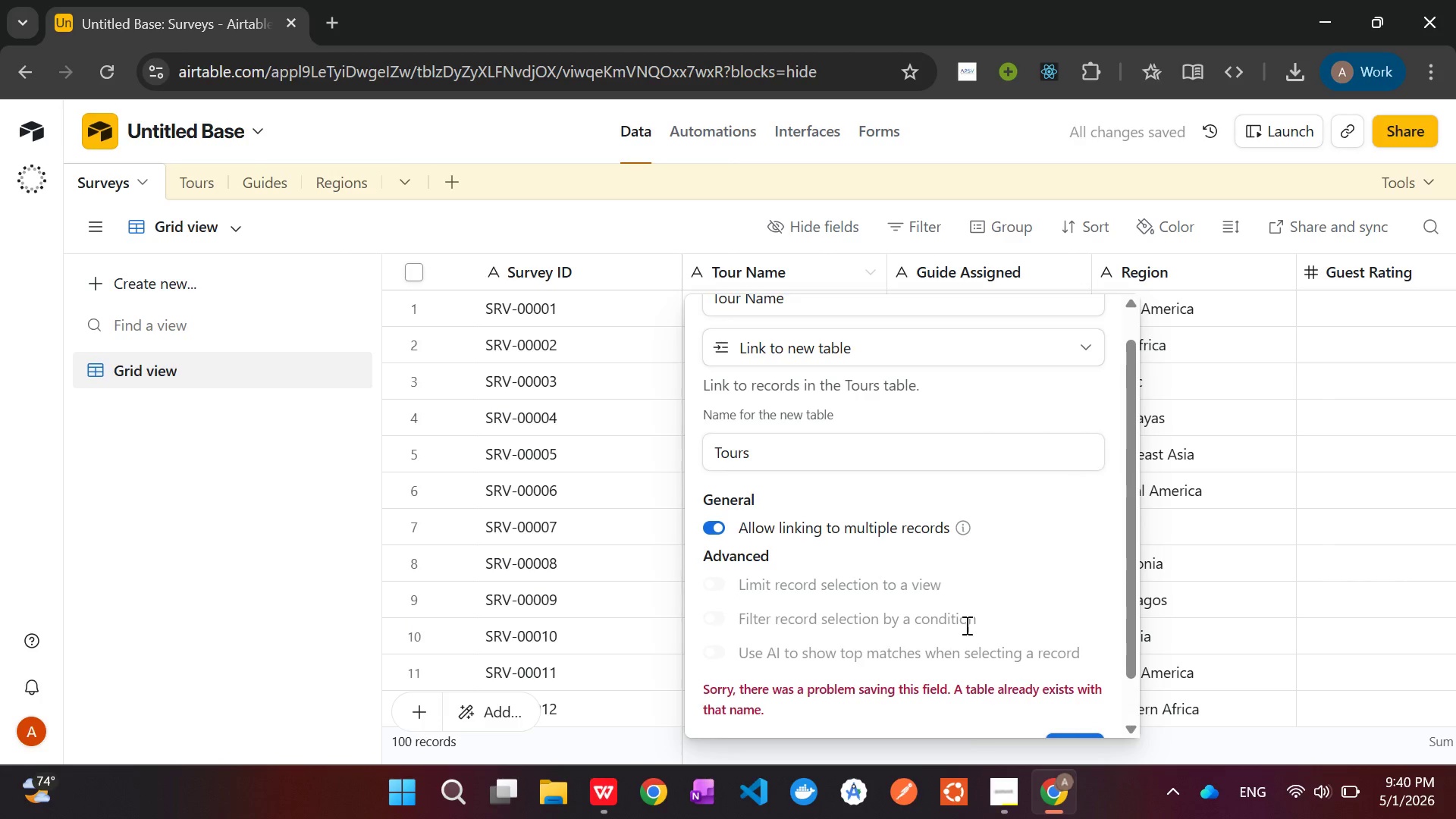 
left_click([189, 184])
 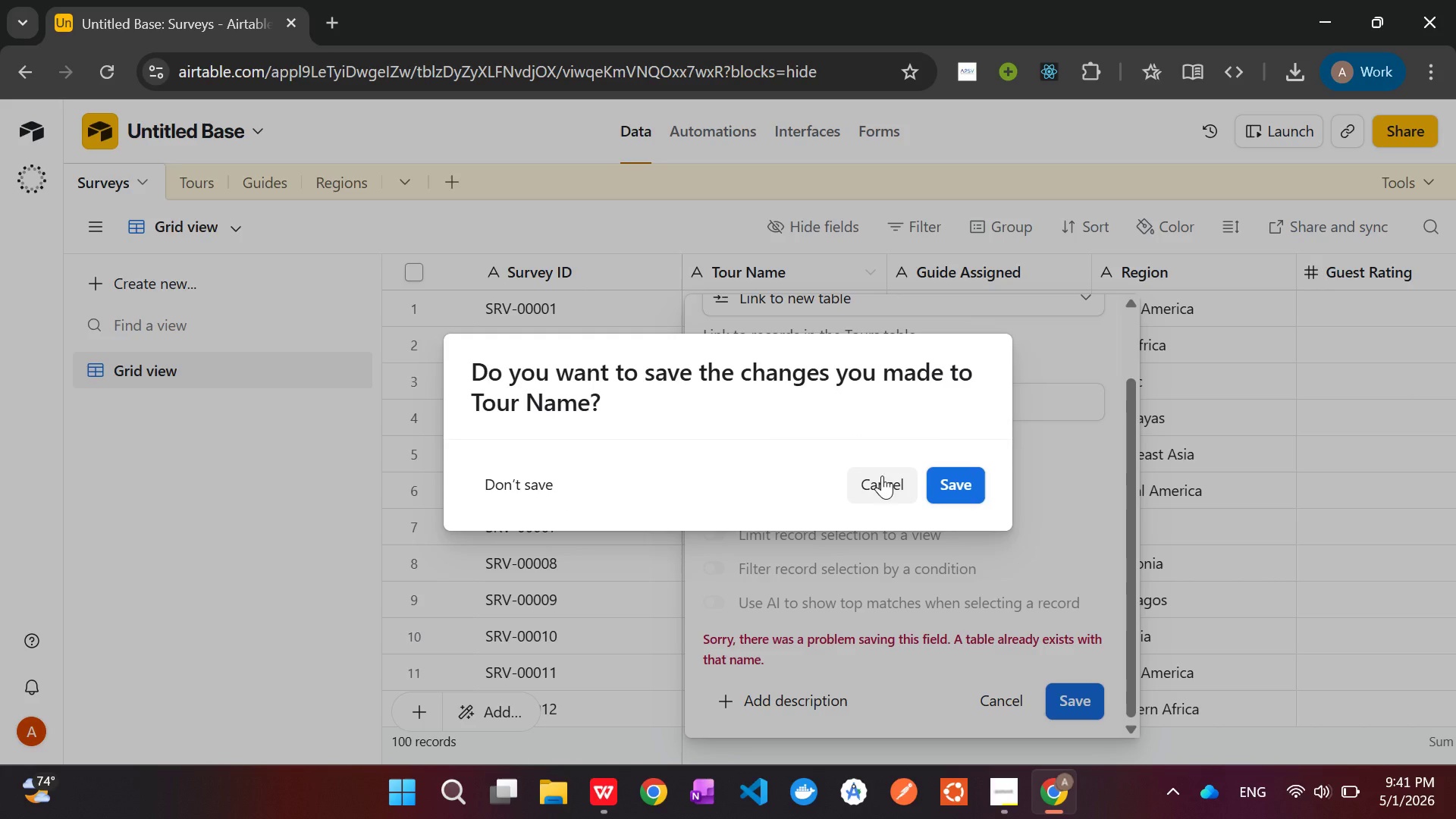 
left_click([882, 481])
 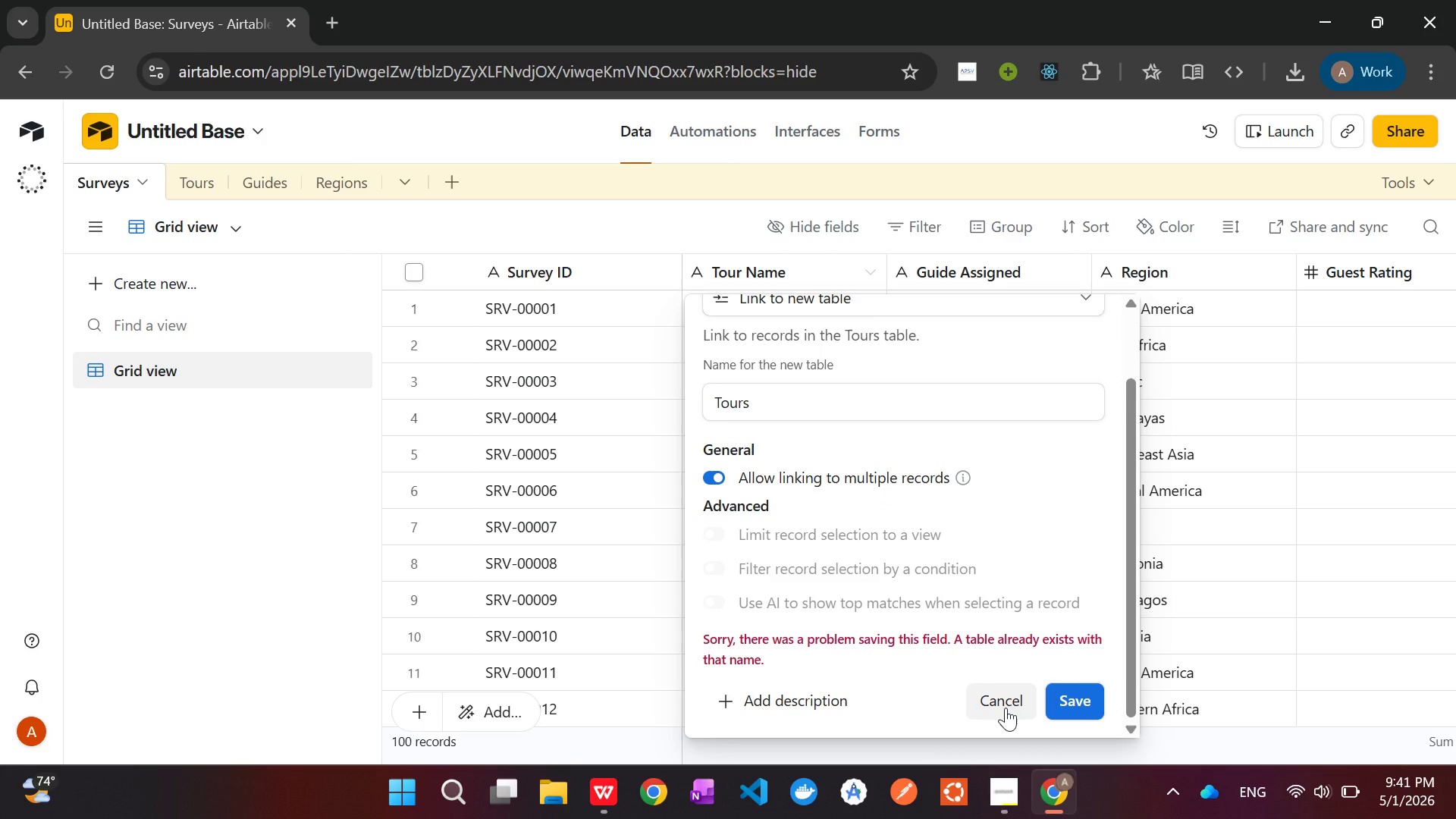 
left_click([1006, 708])
 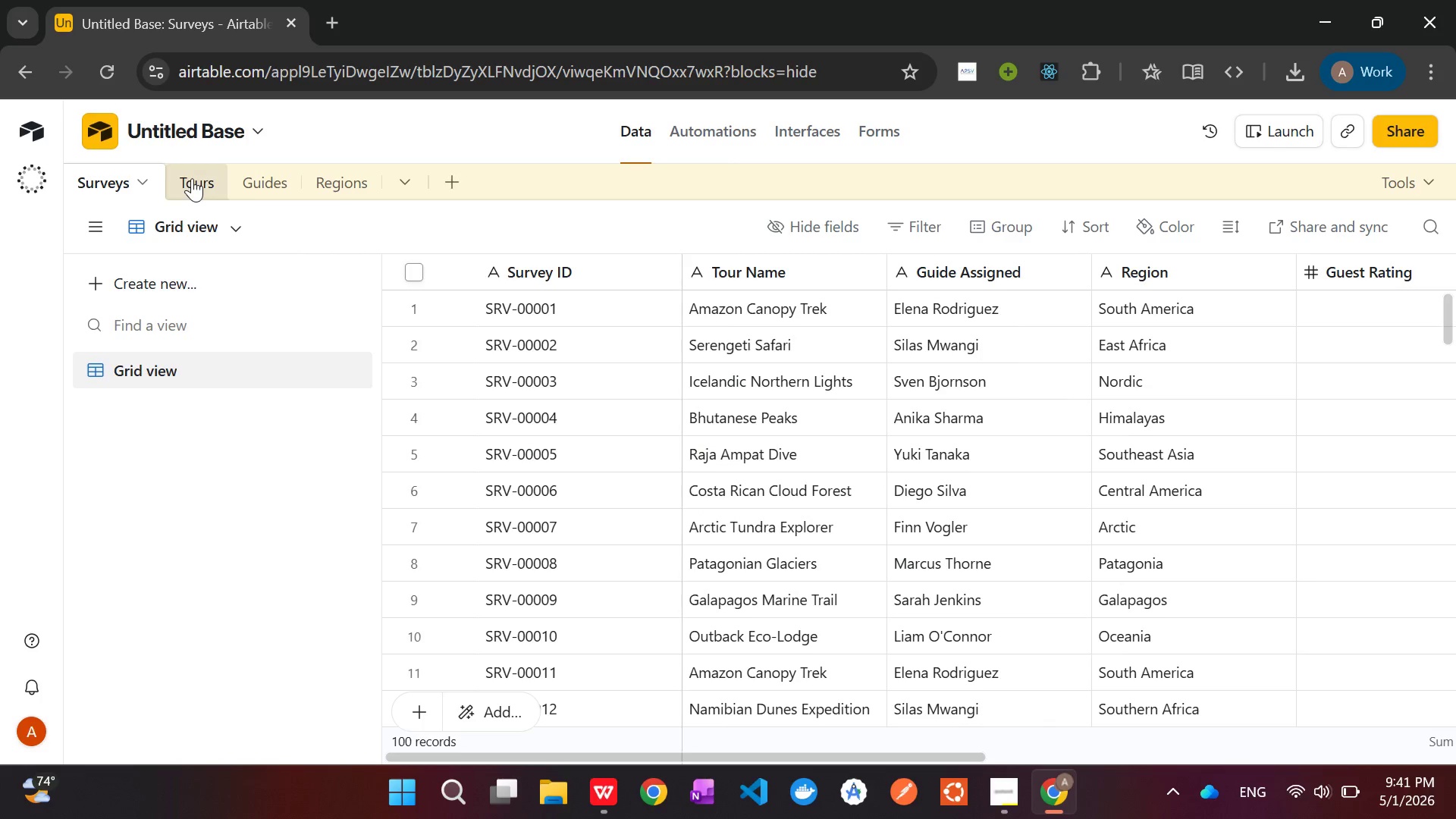 
left_click([192, 180])
 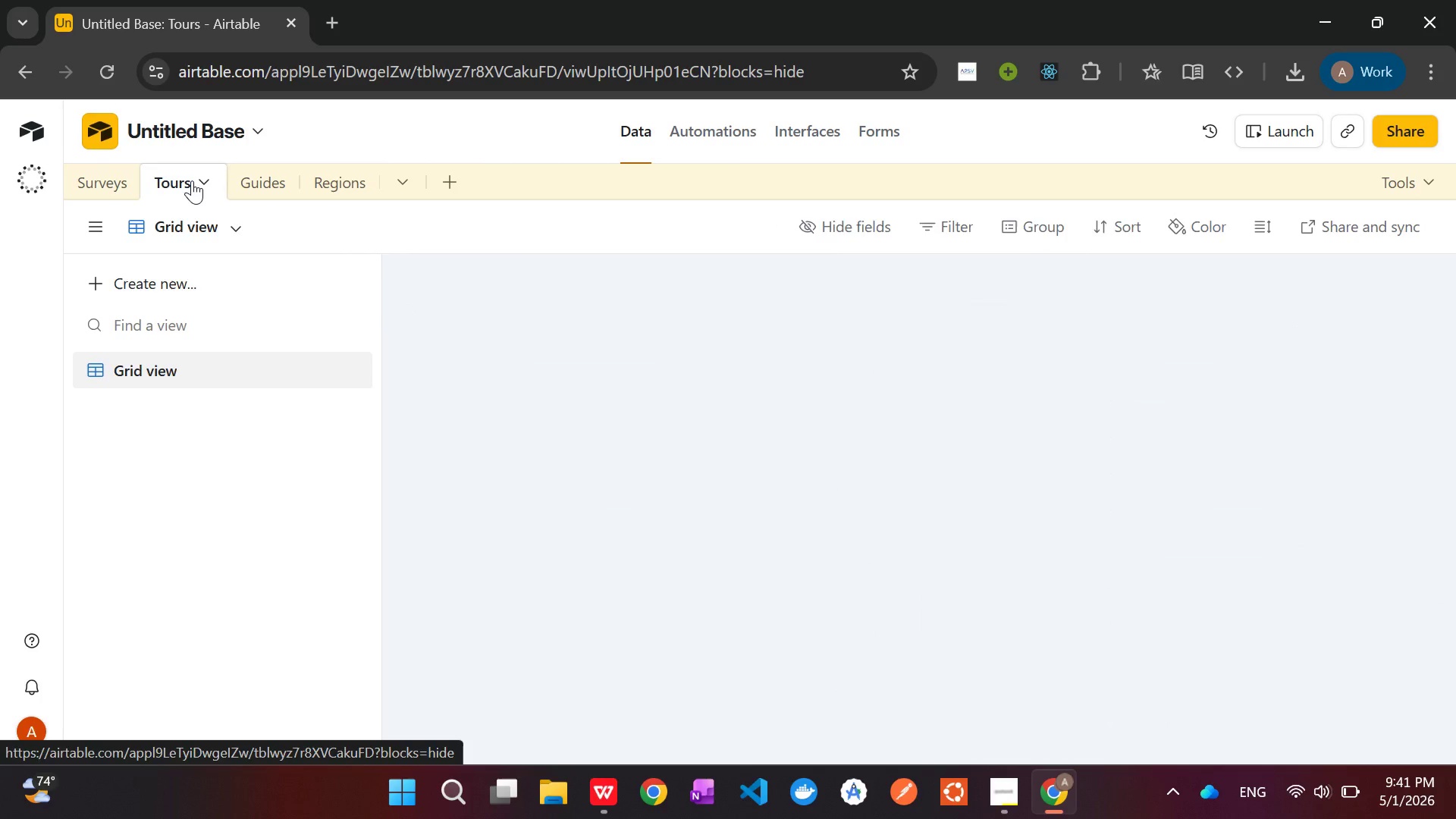 
right_click([192, 180])
 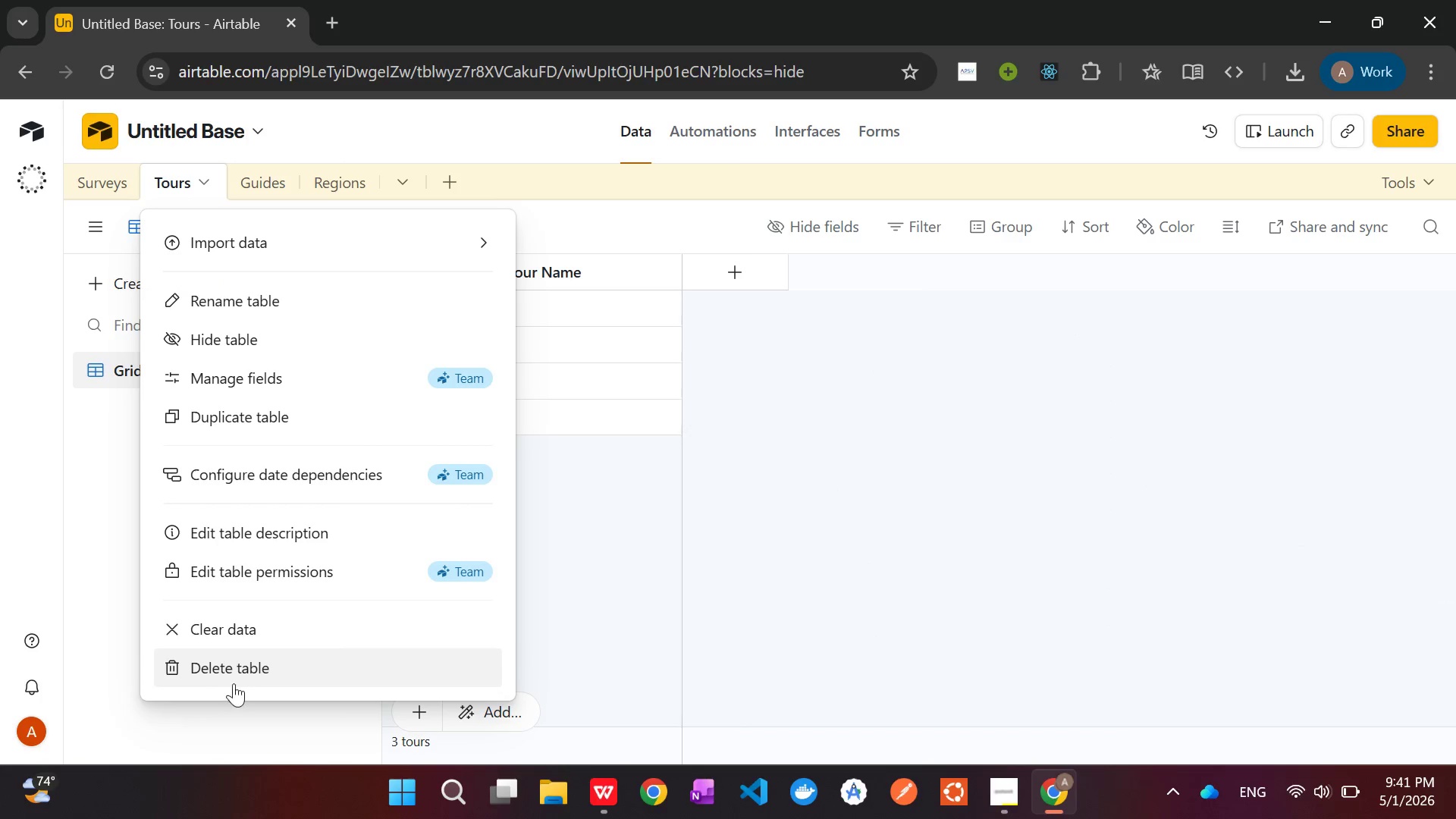 
left_click([240, 679])
 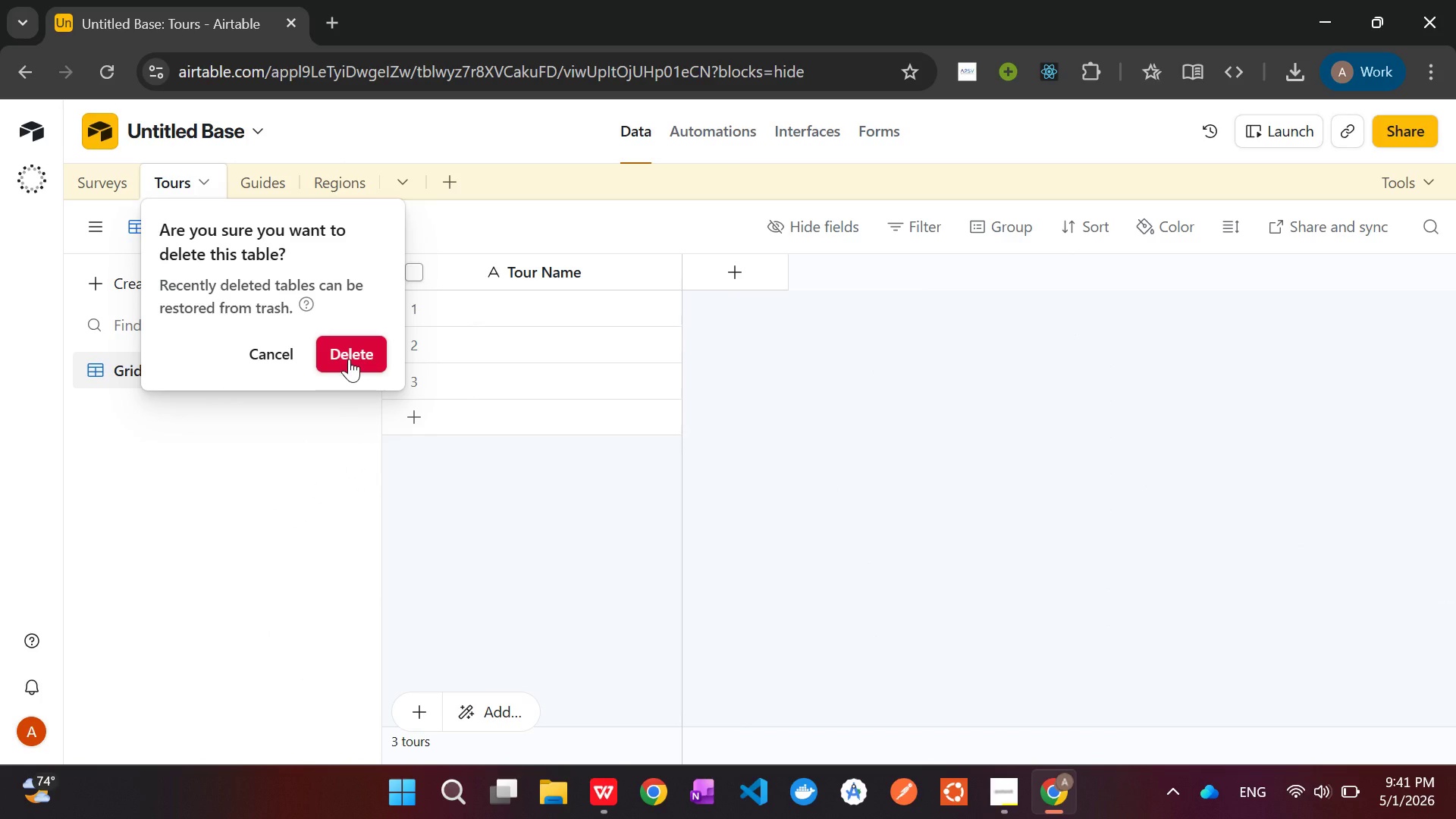 
left_click([347, 357])
 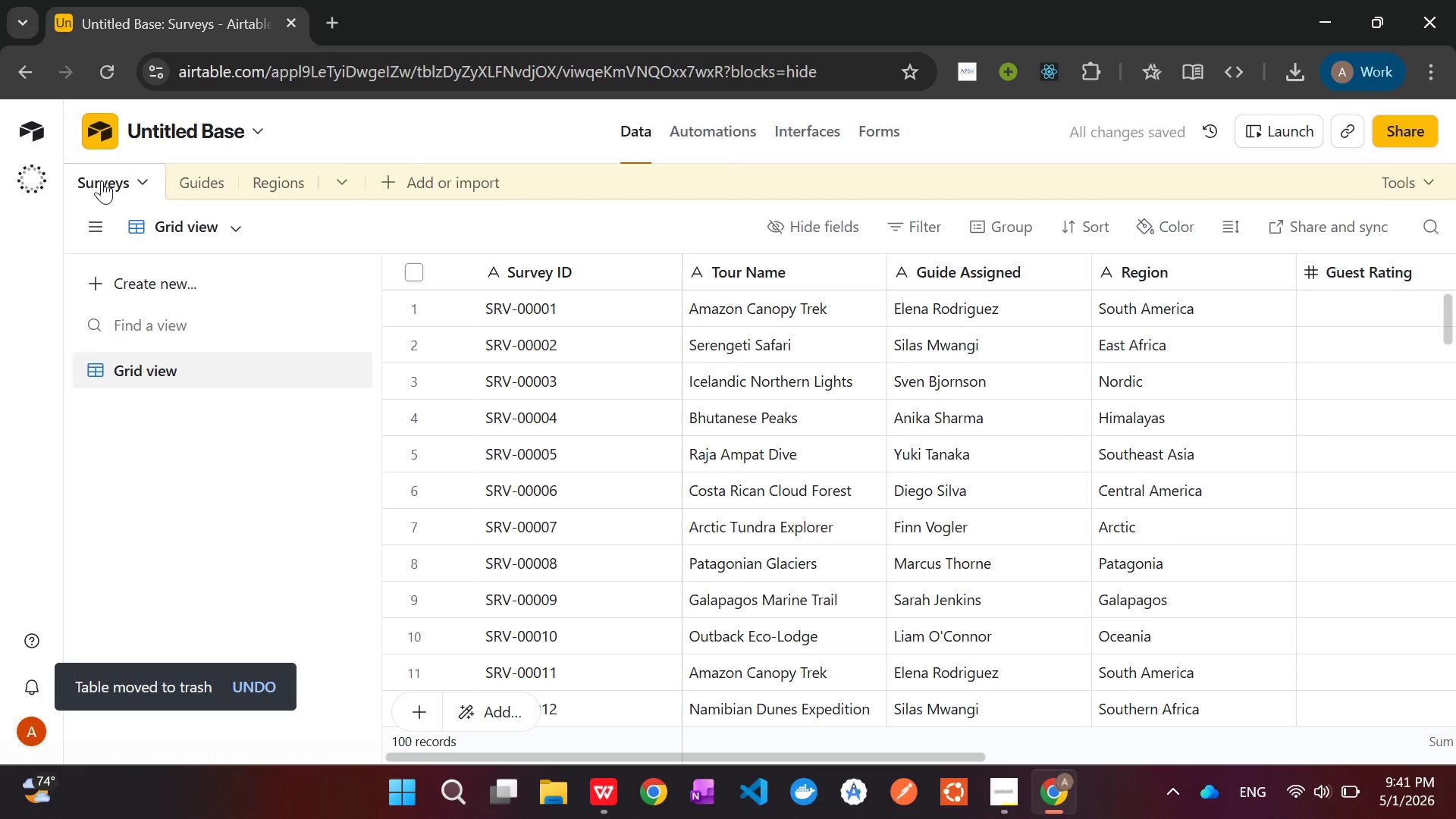 
left_click([102, 180])
 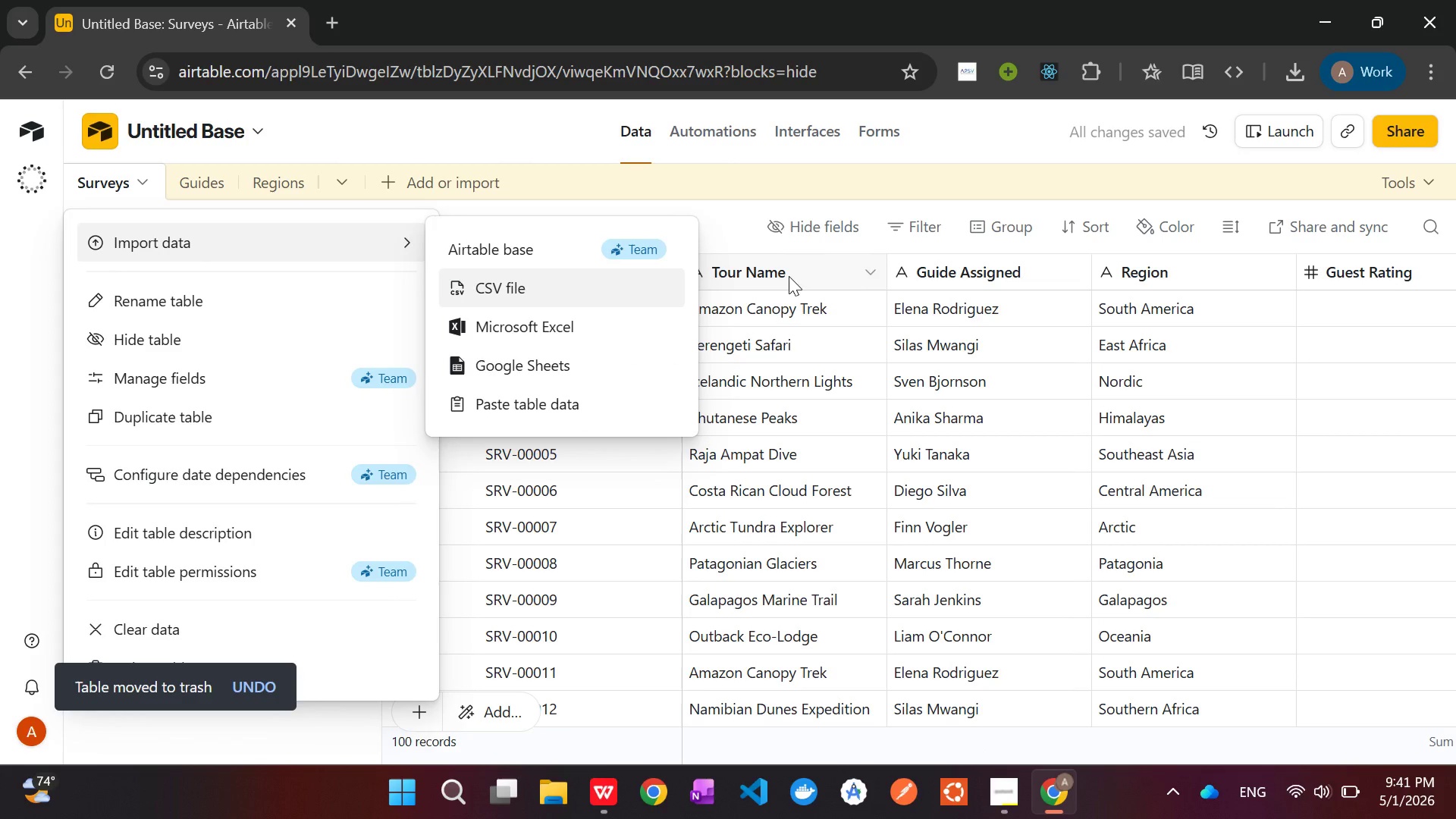 
left_click([789, 276])
 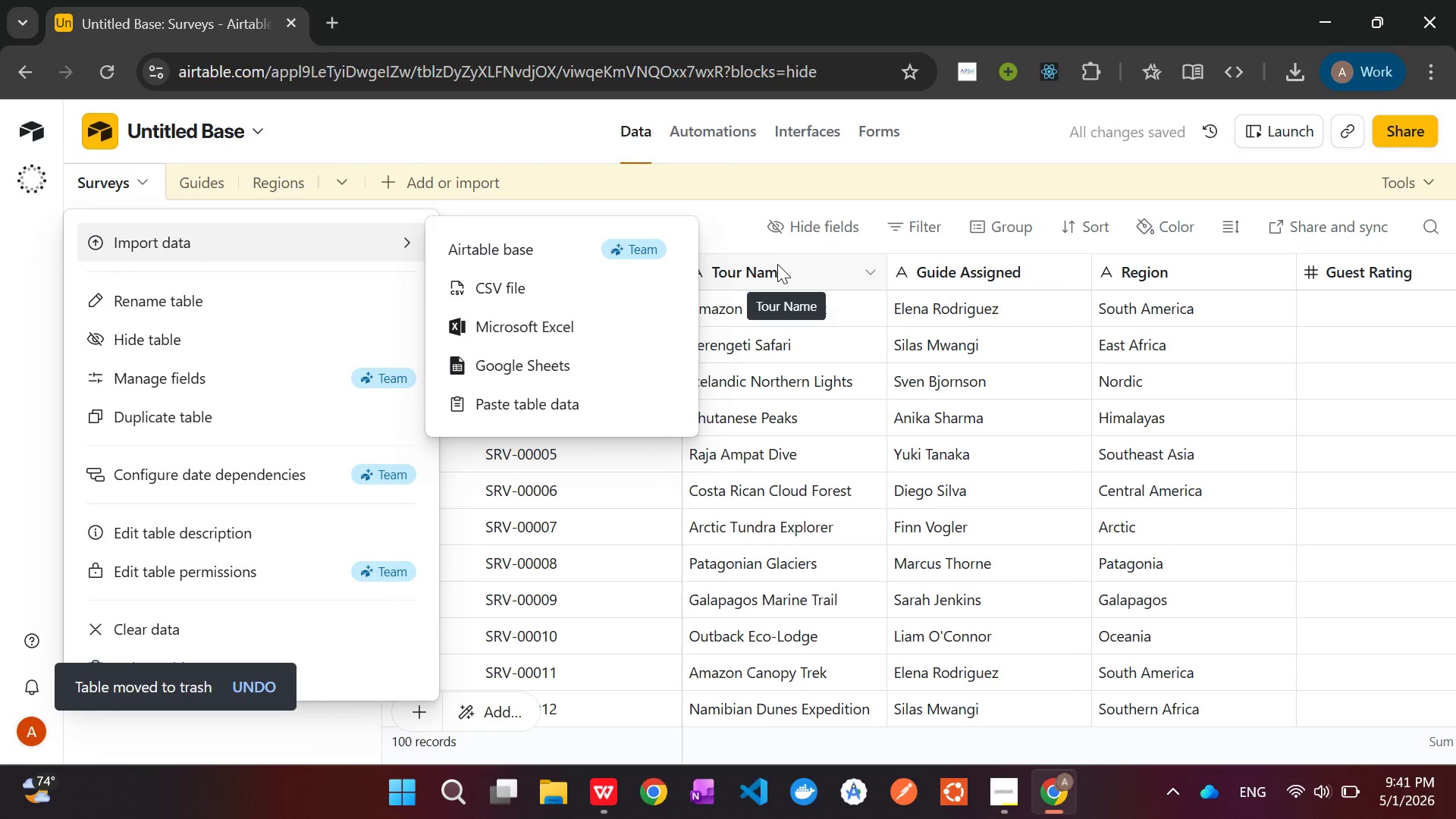 
left_click([777, 264])
 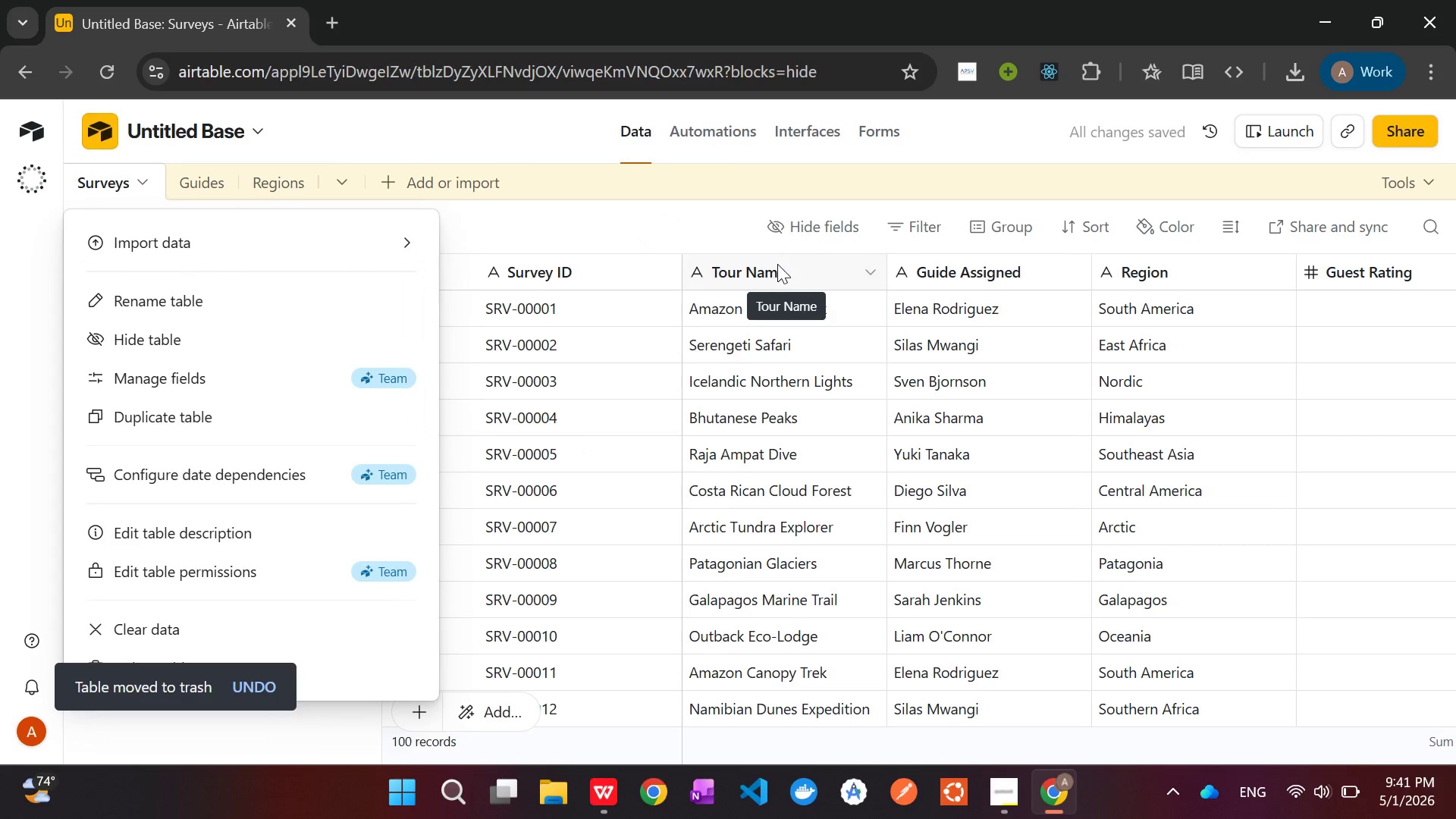 
right_click([777, 264])
 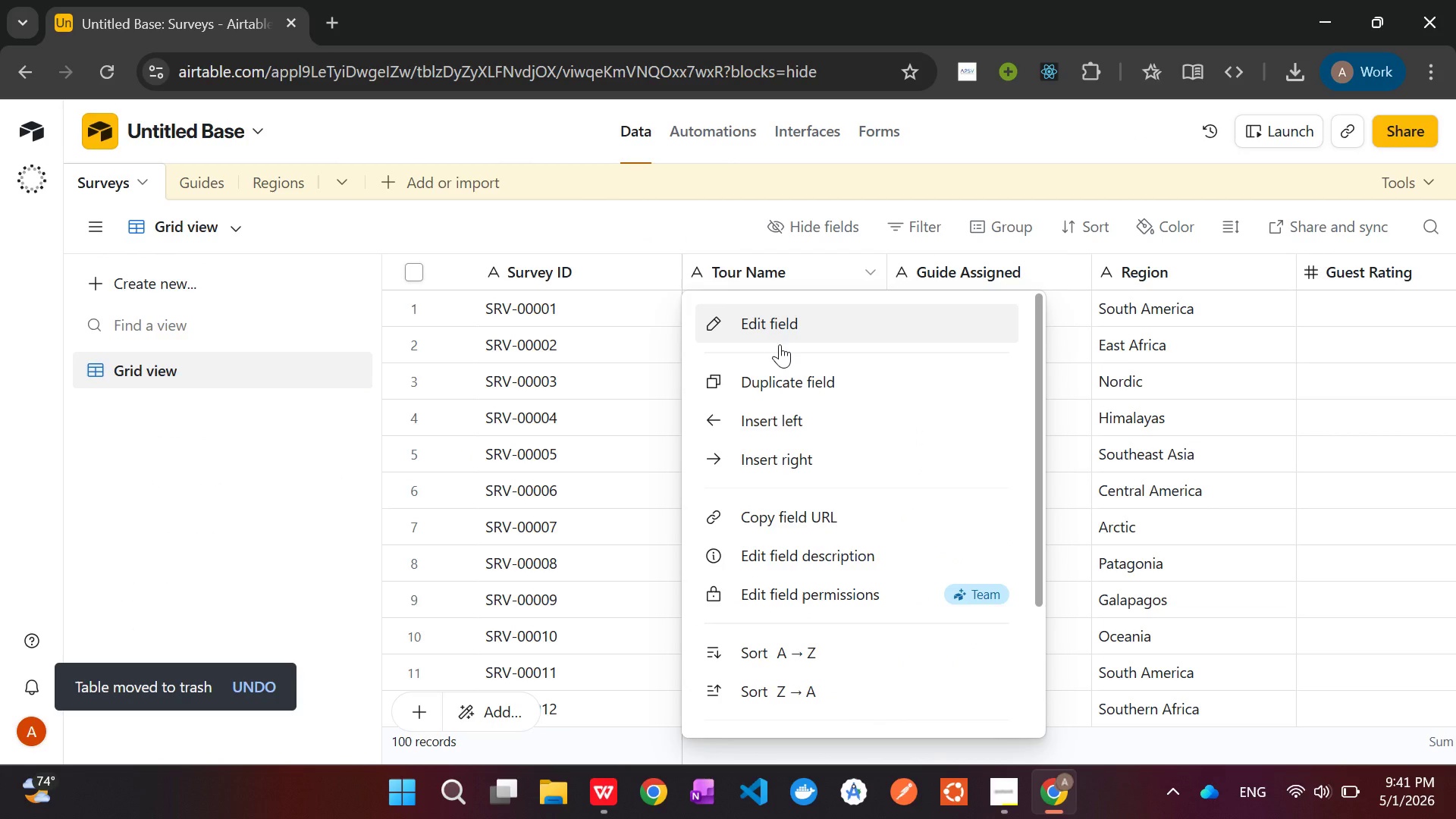 
left_click([780, 334])
 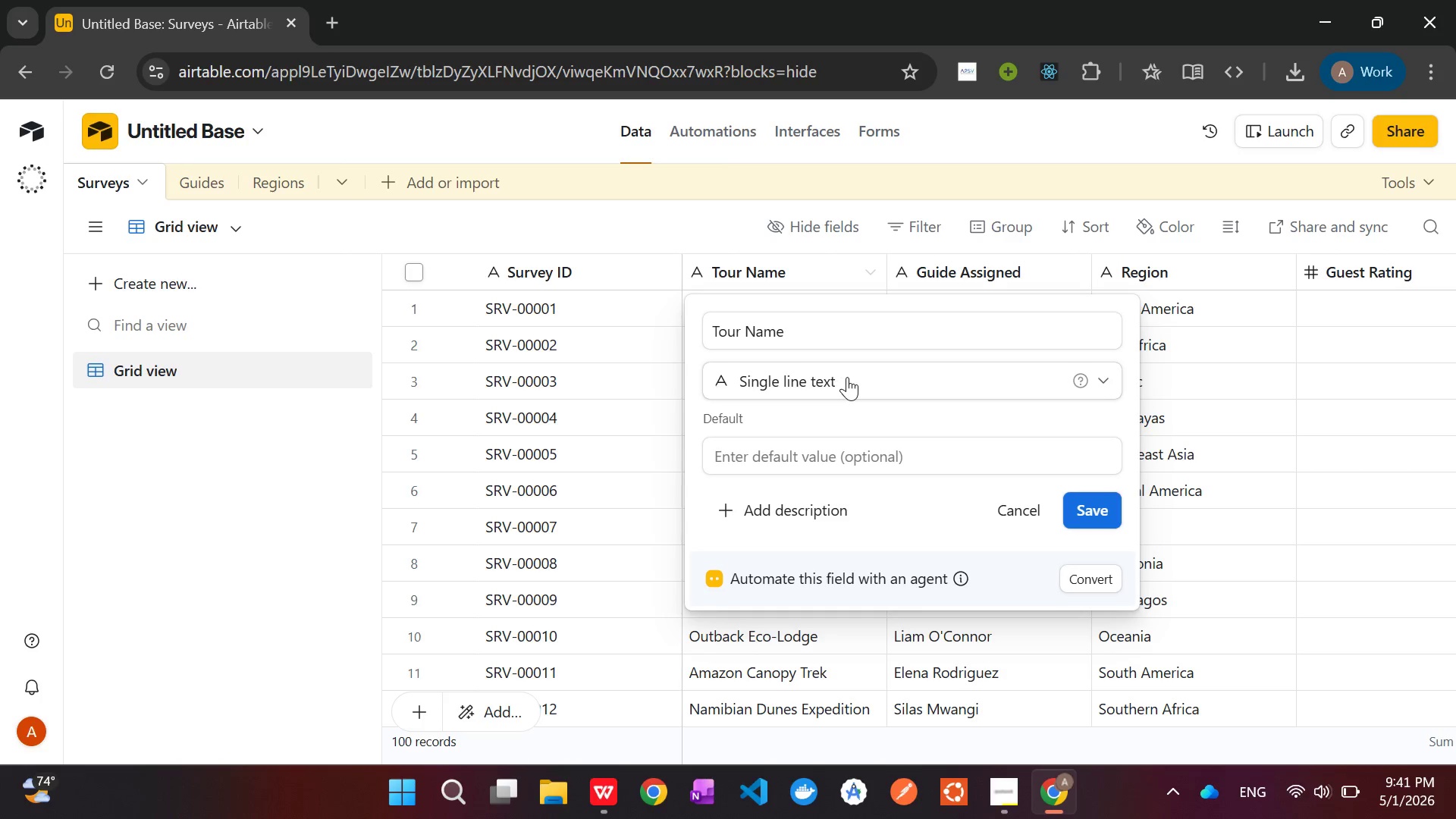 
left_click([847, 377])
 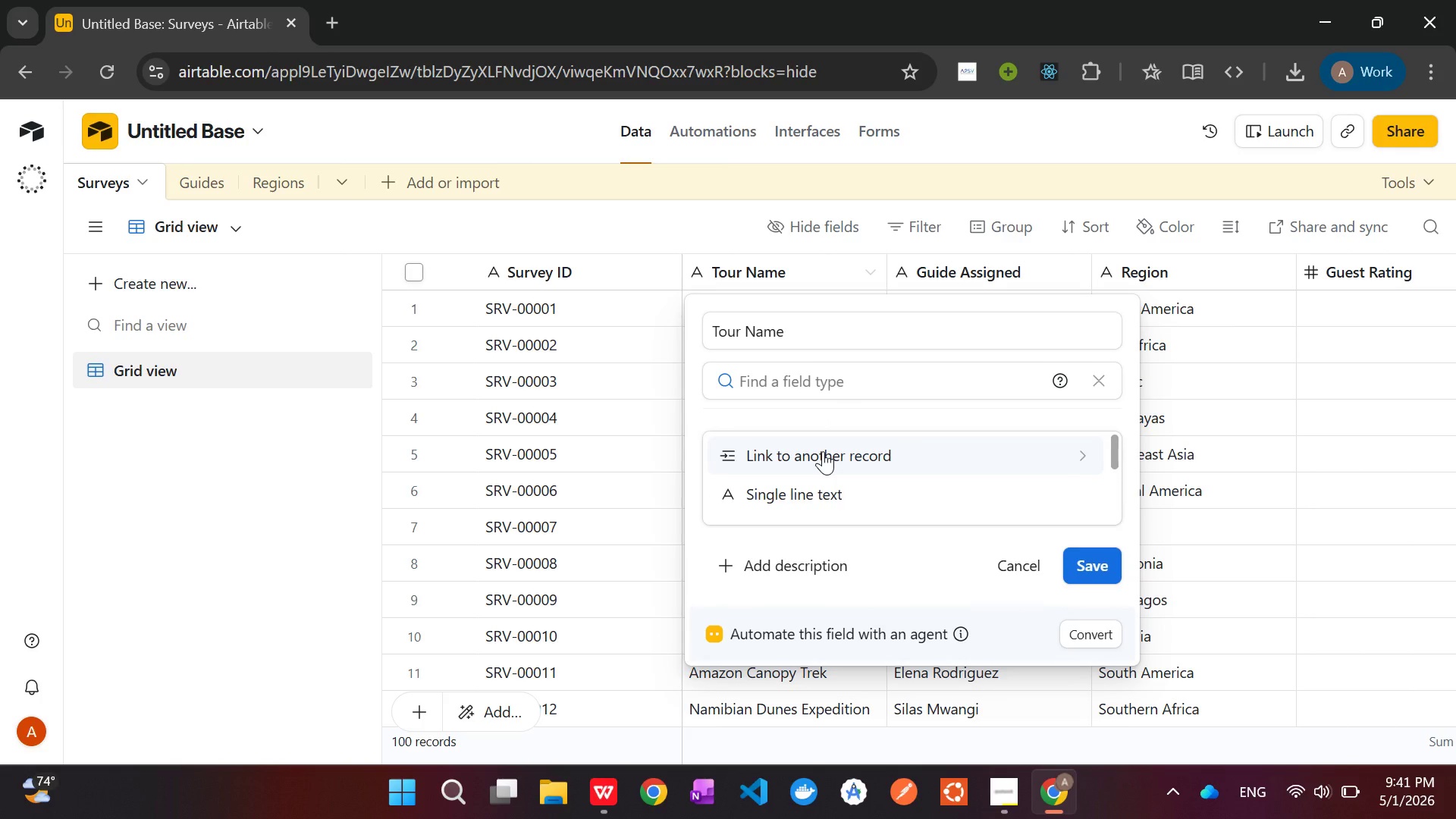 
left_click([823, 451])
 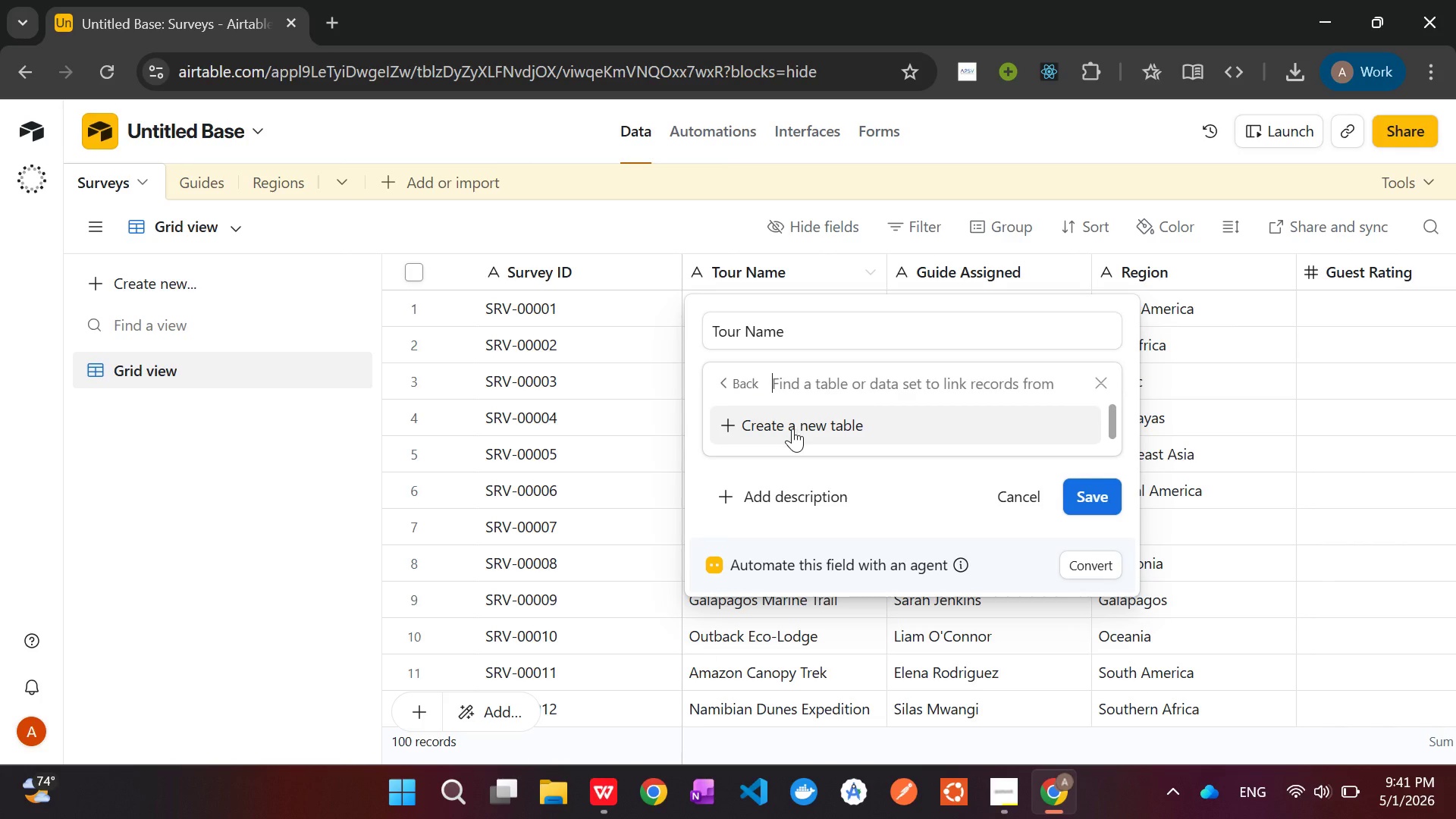 
left_click([792, 428])
 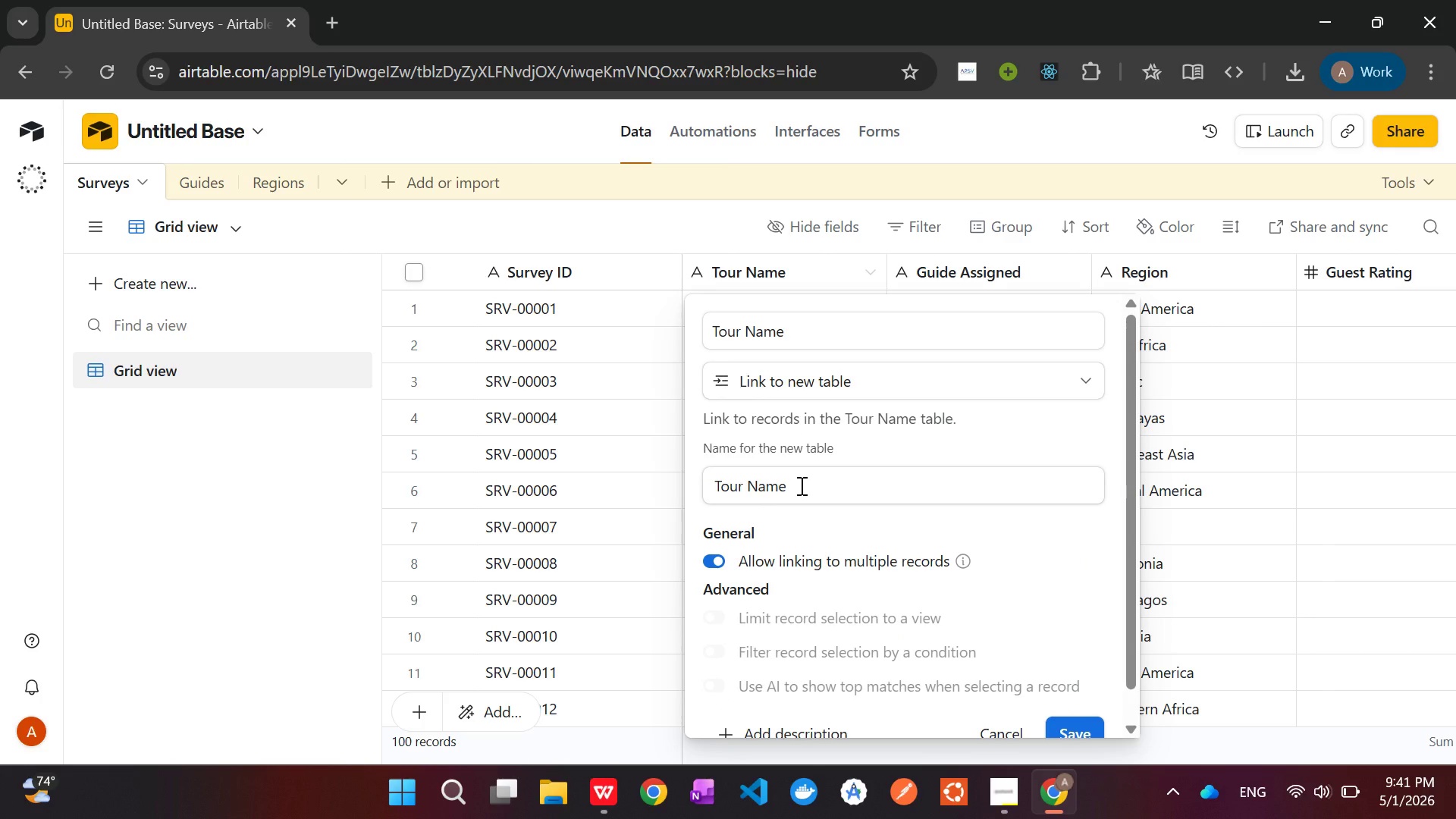 
left_click_drag(start_coordinate=[800, 485], to_coordinate=[749, 487])
 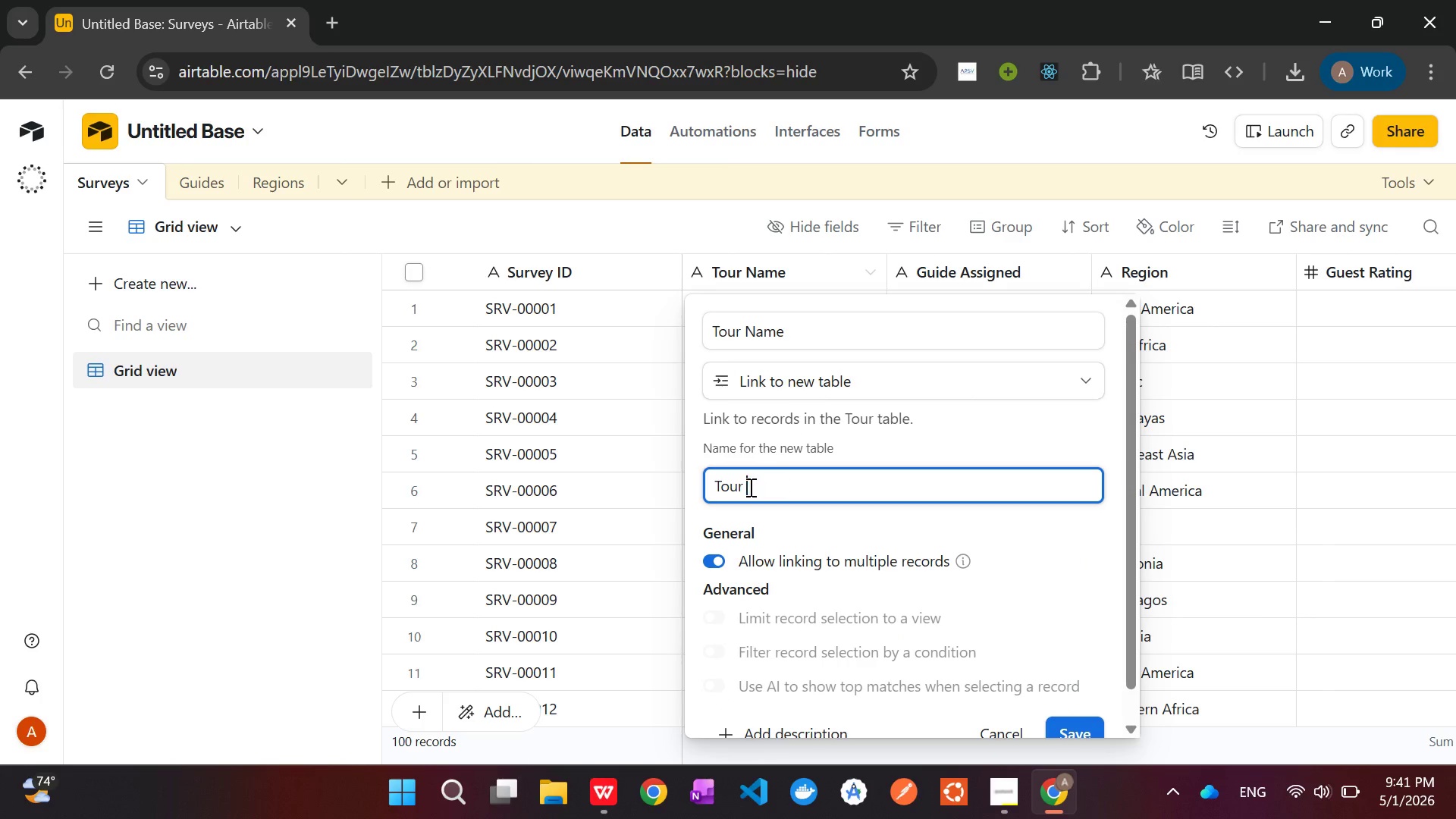 
key(Backspace)
 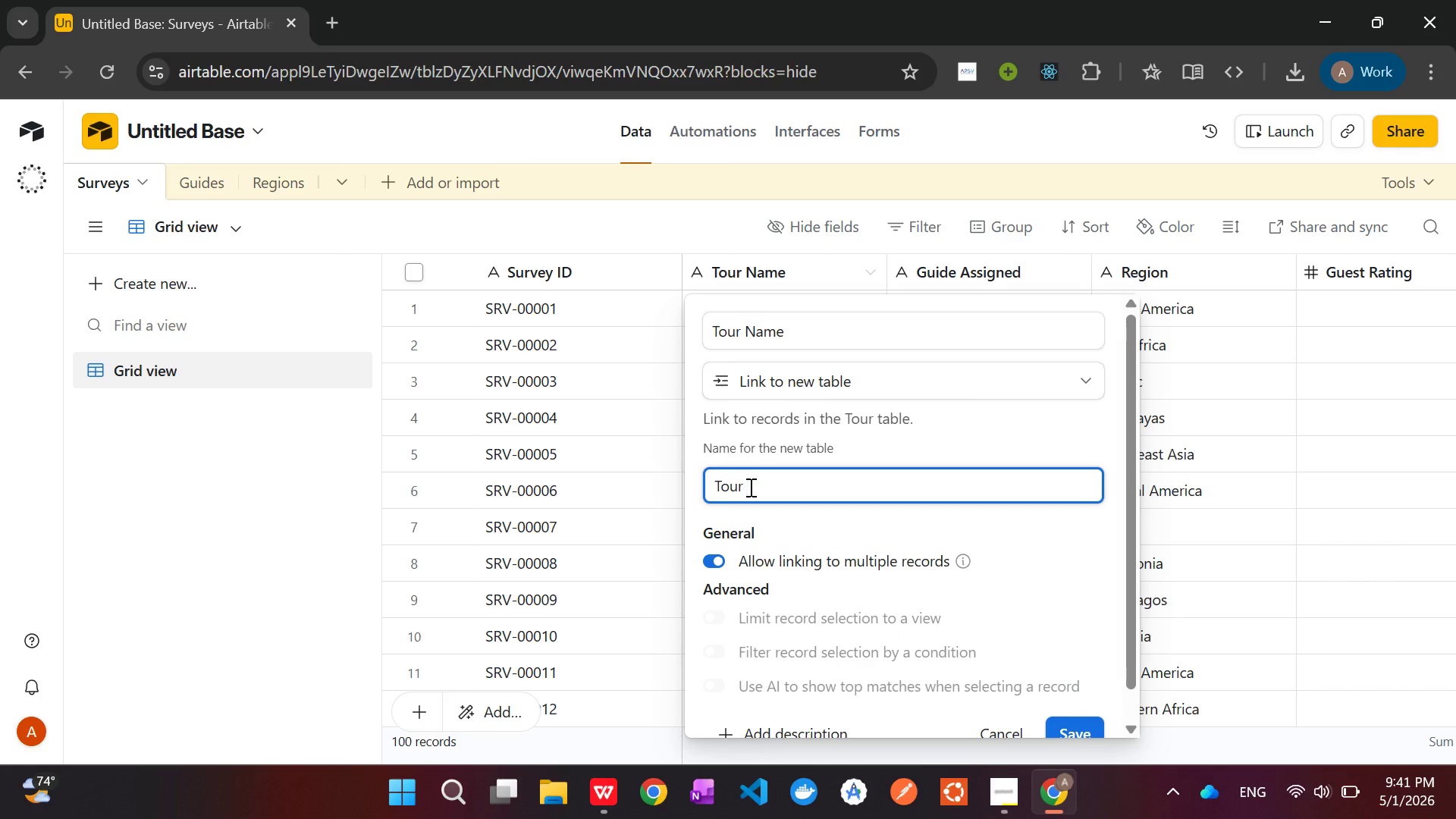 
key(Backspace)
 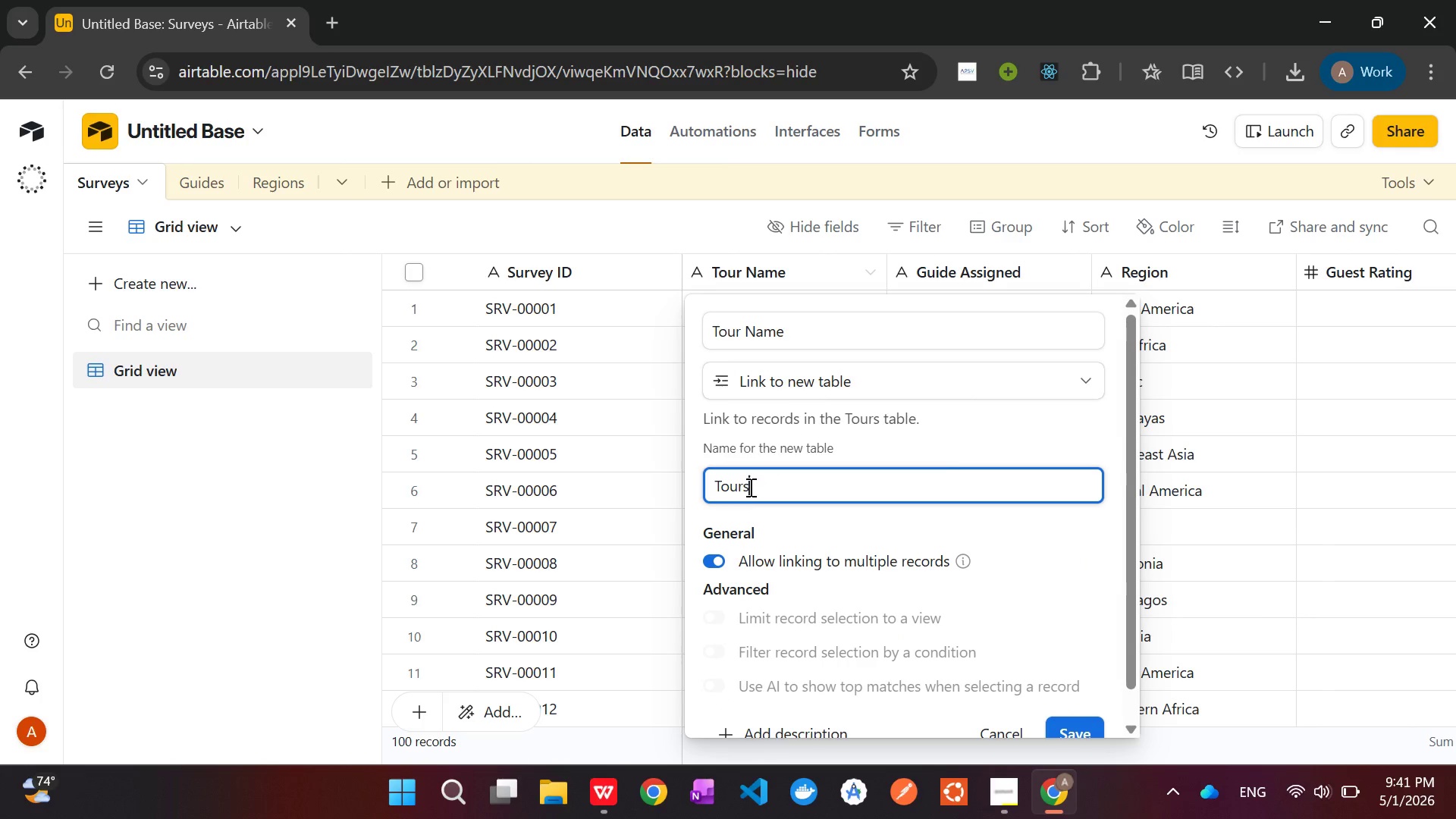 
key(S)
 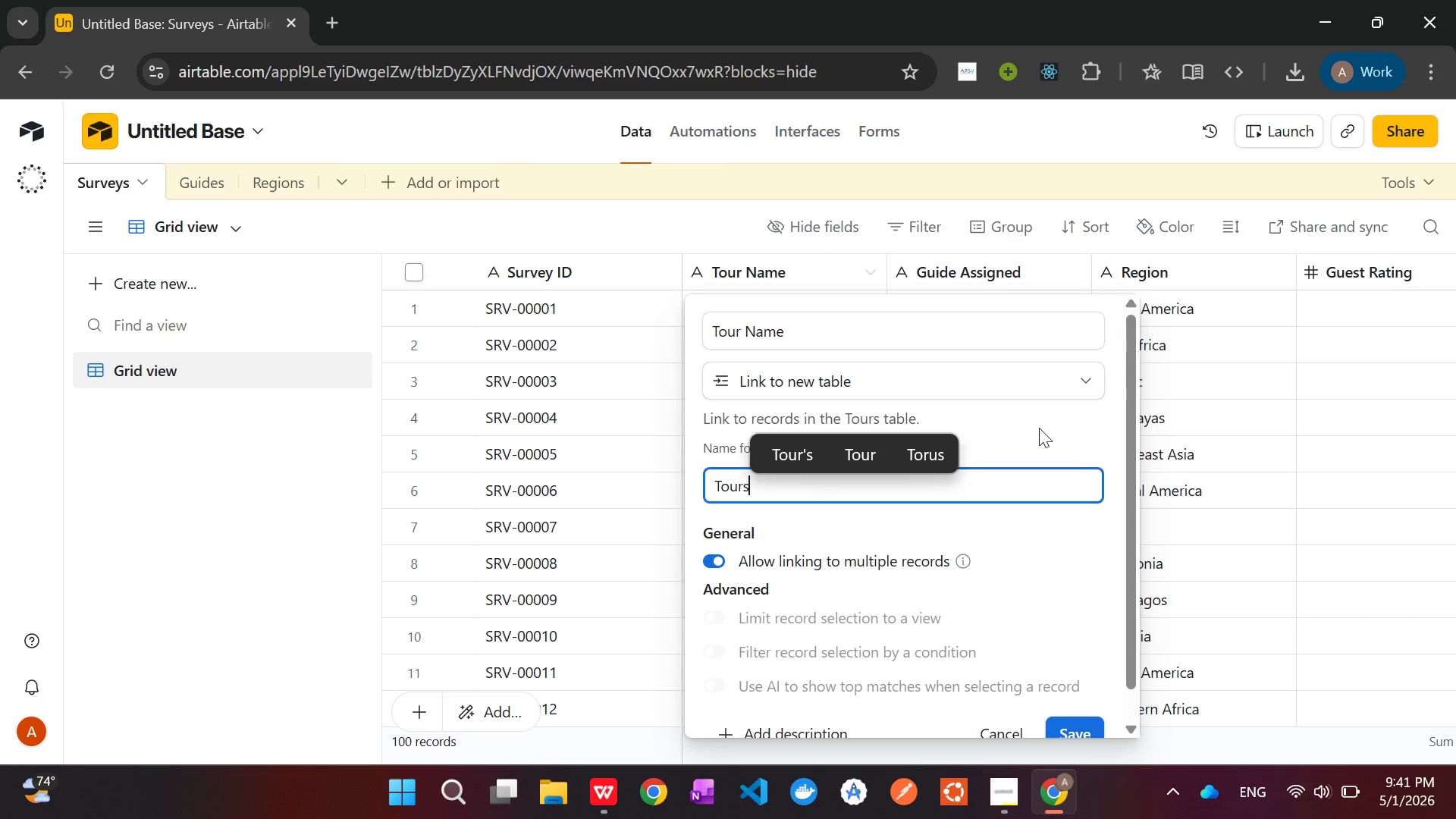 
left_click([1039, 428])
 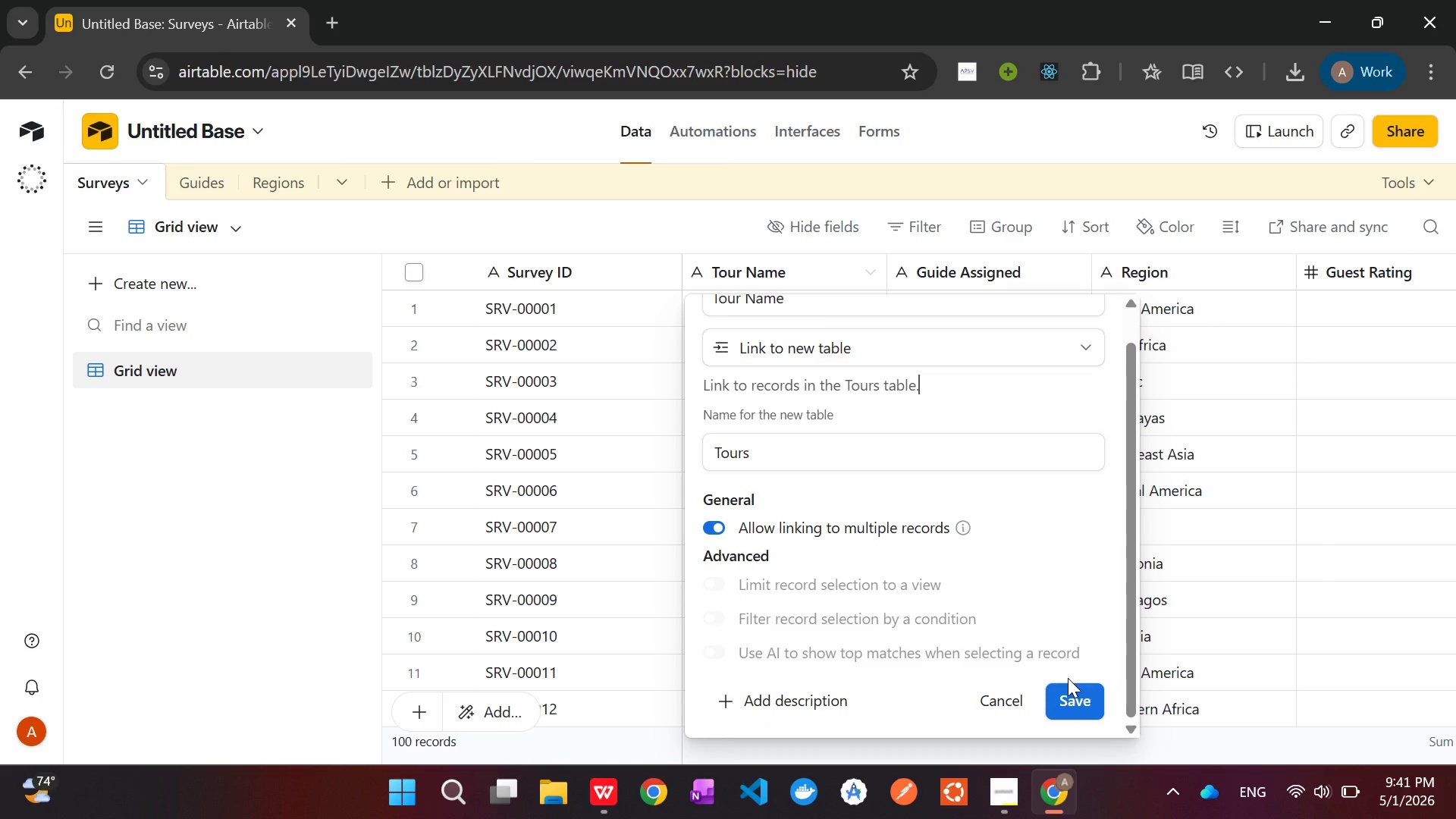 
left_click([1081, 707])
 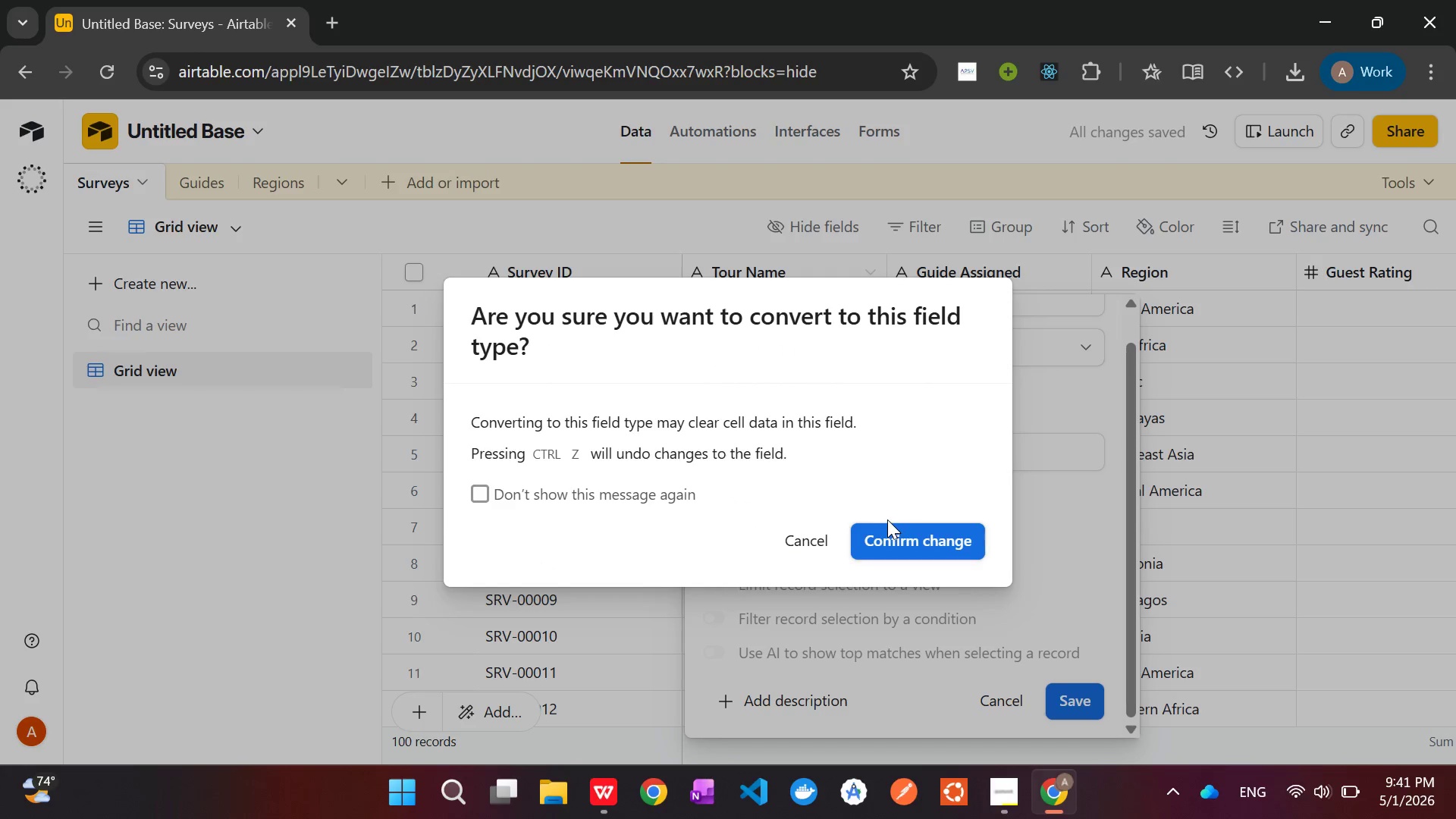 
left_click([898, 523])
 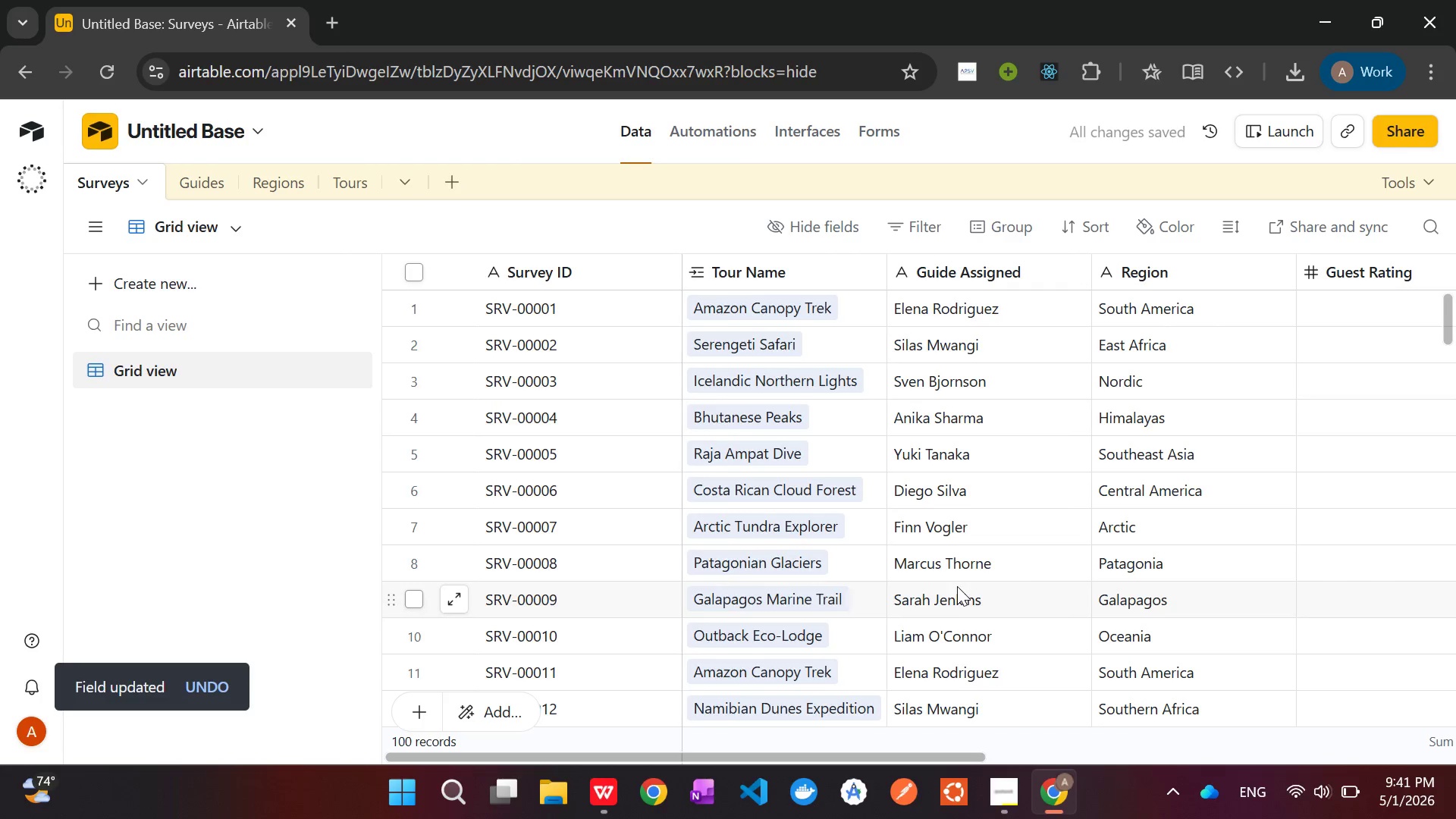 
wait(6.75)
 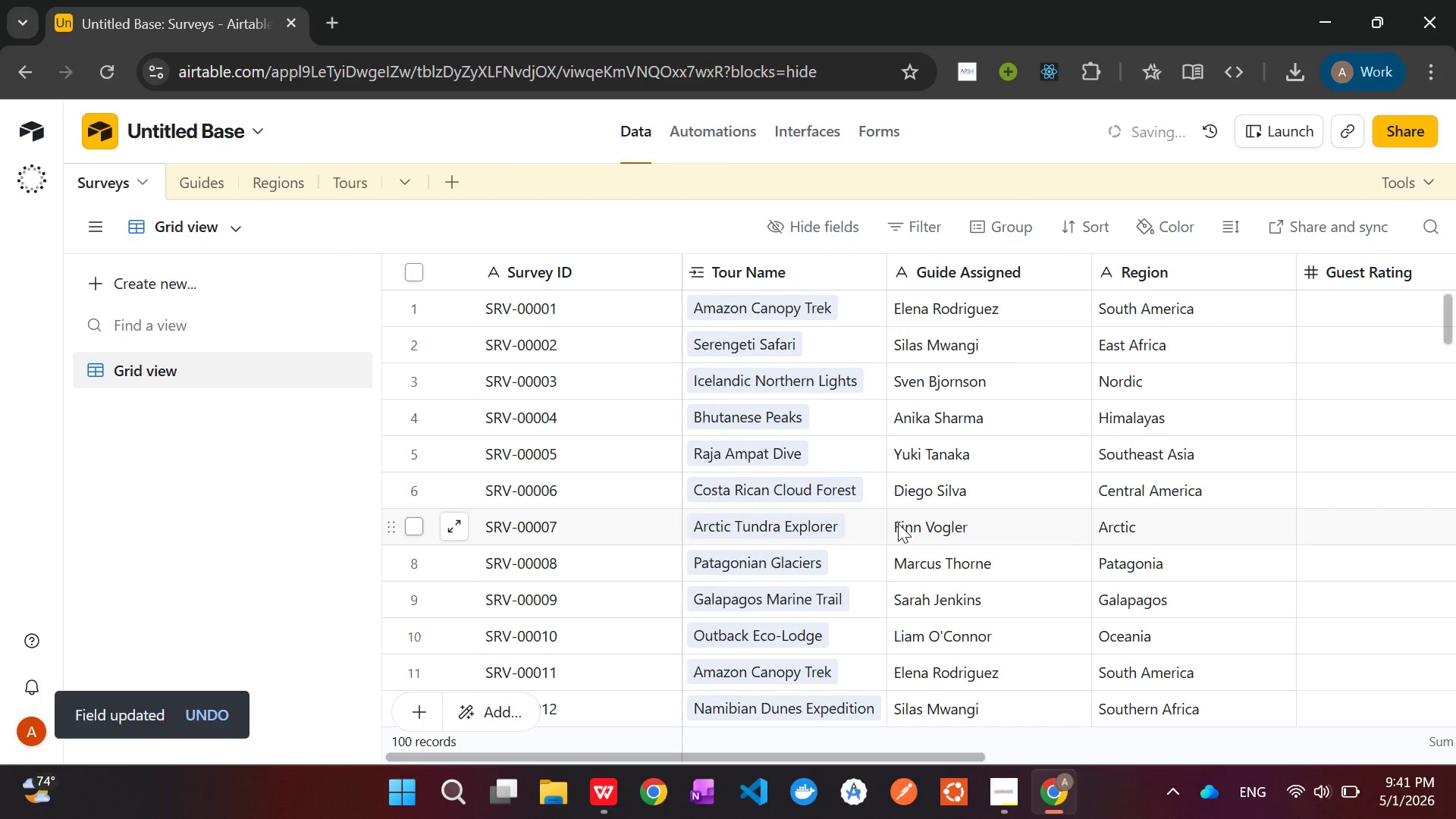 
left_click([356, 193])
 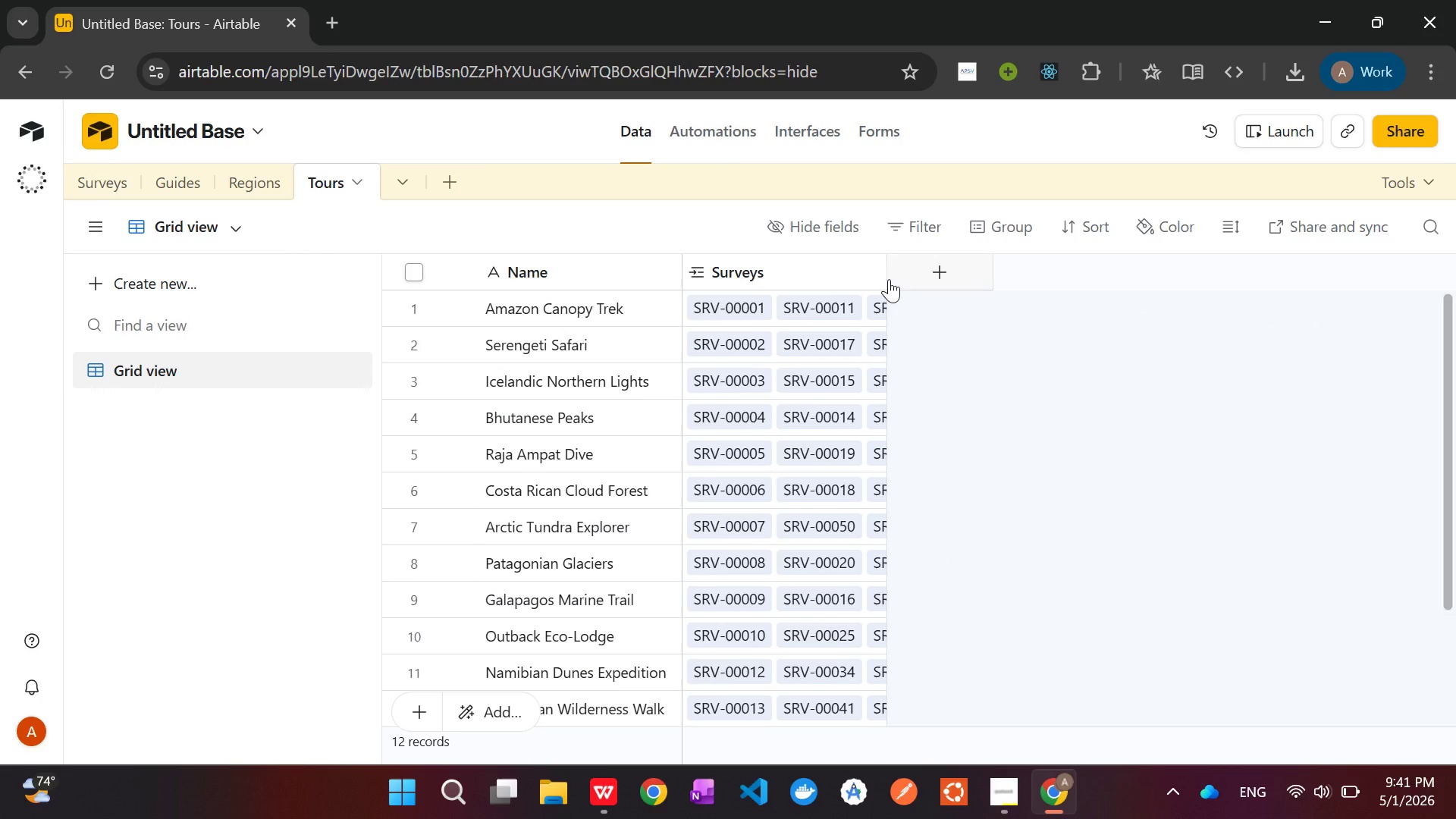 
wait(7.8)
 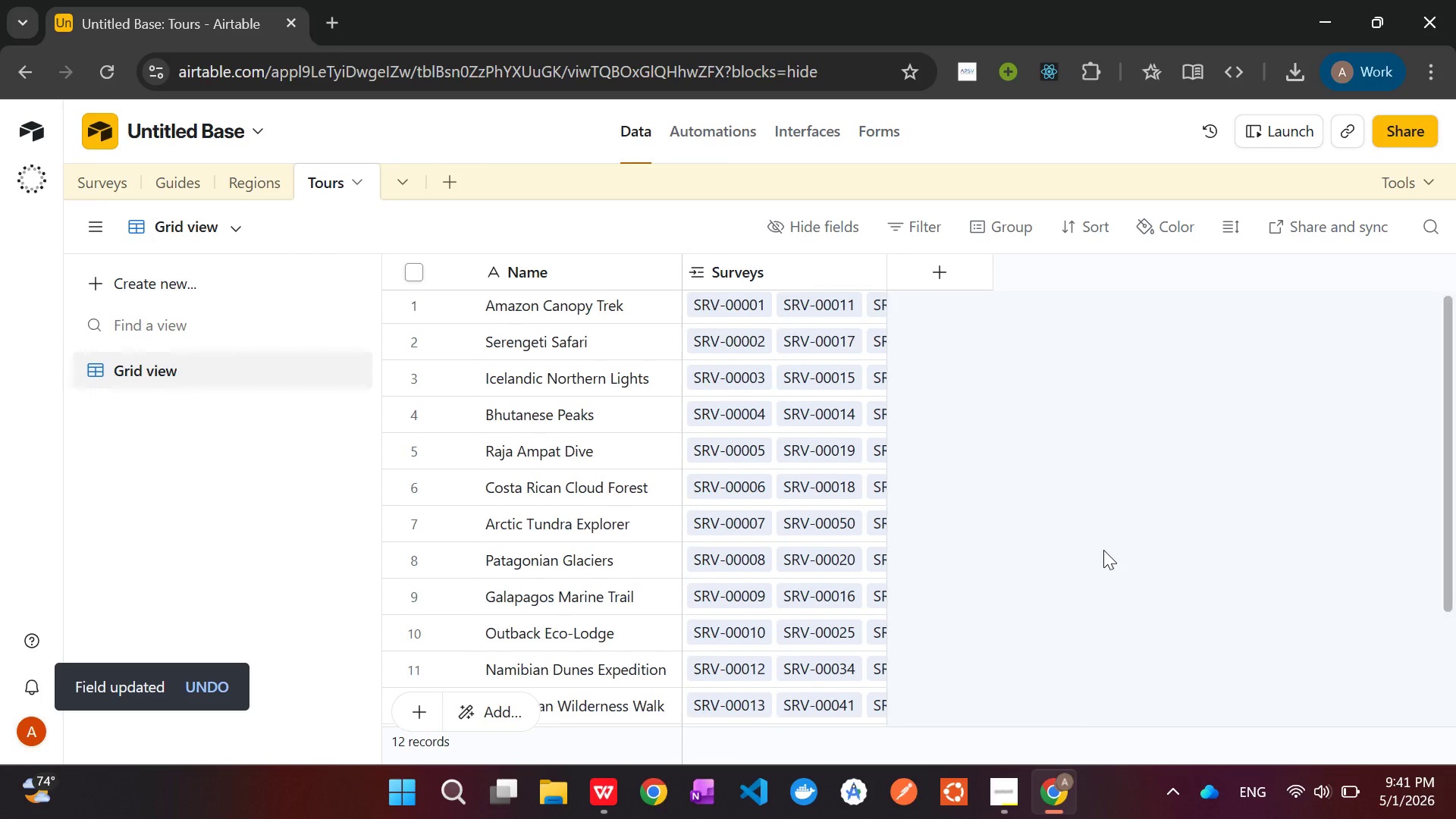 
left_click_drag(start_coordinate=[883, 267], to_coordinate=[1100, 293])
 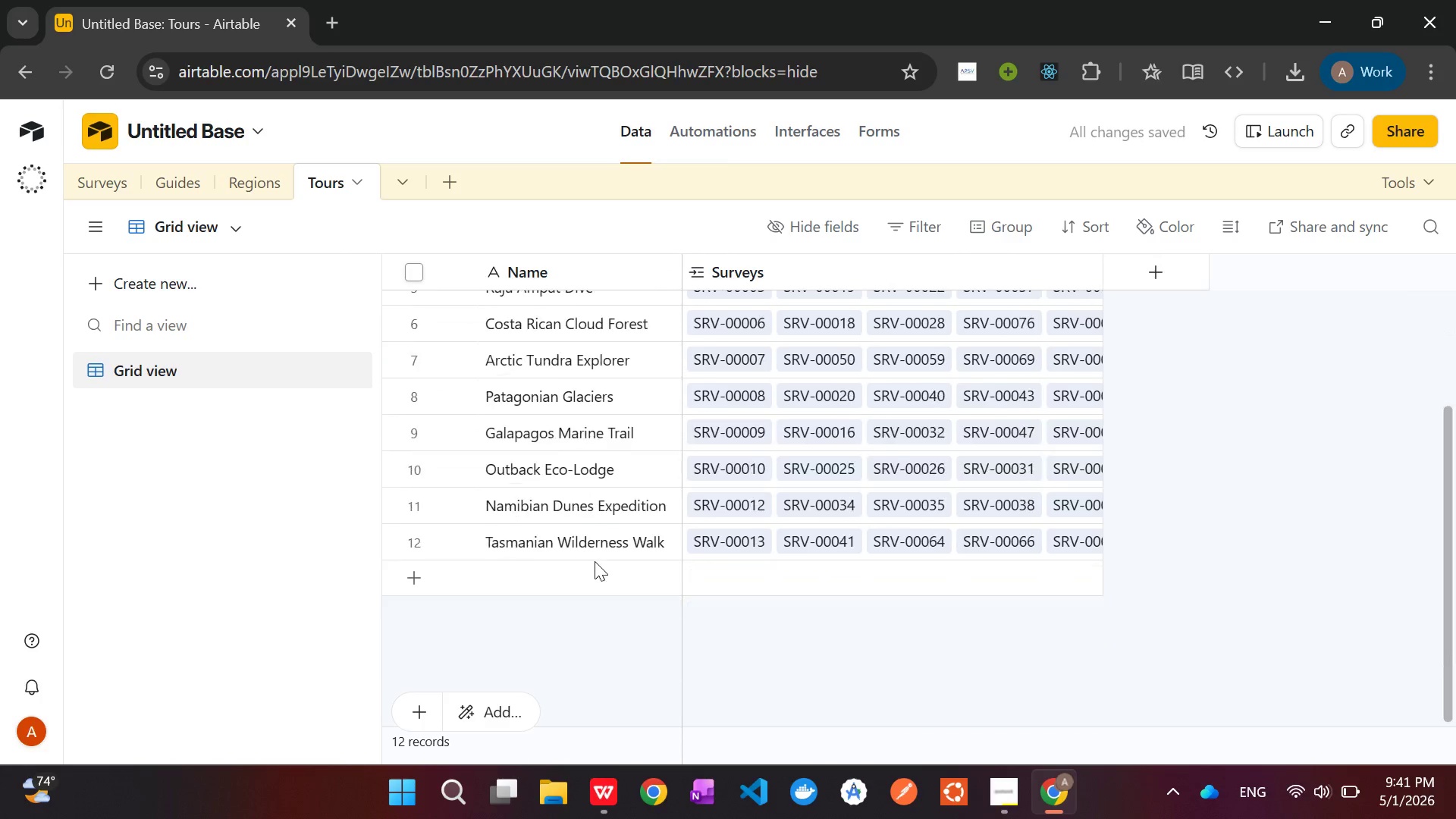 
wait(11.03)
 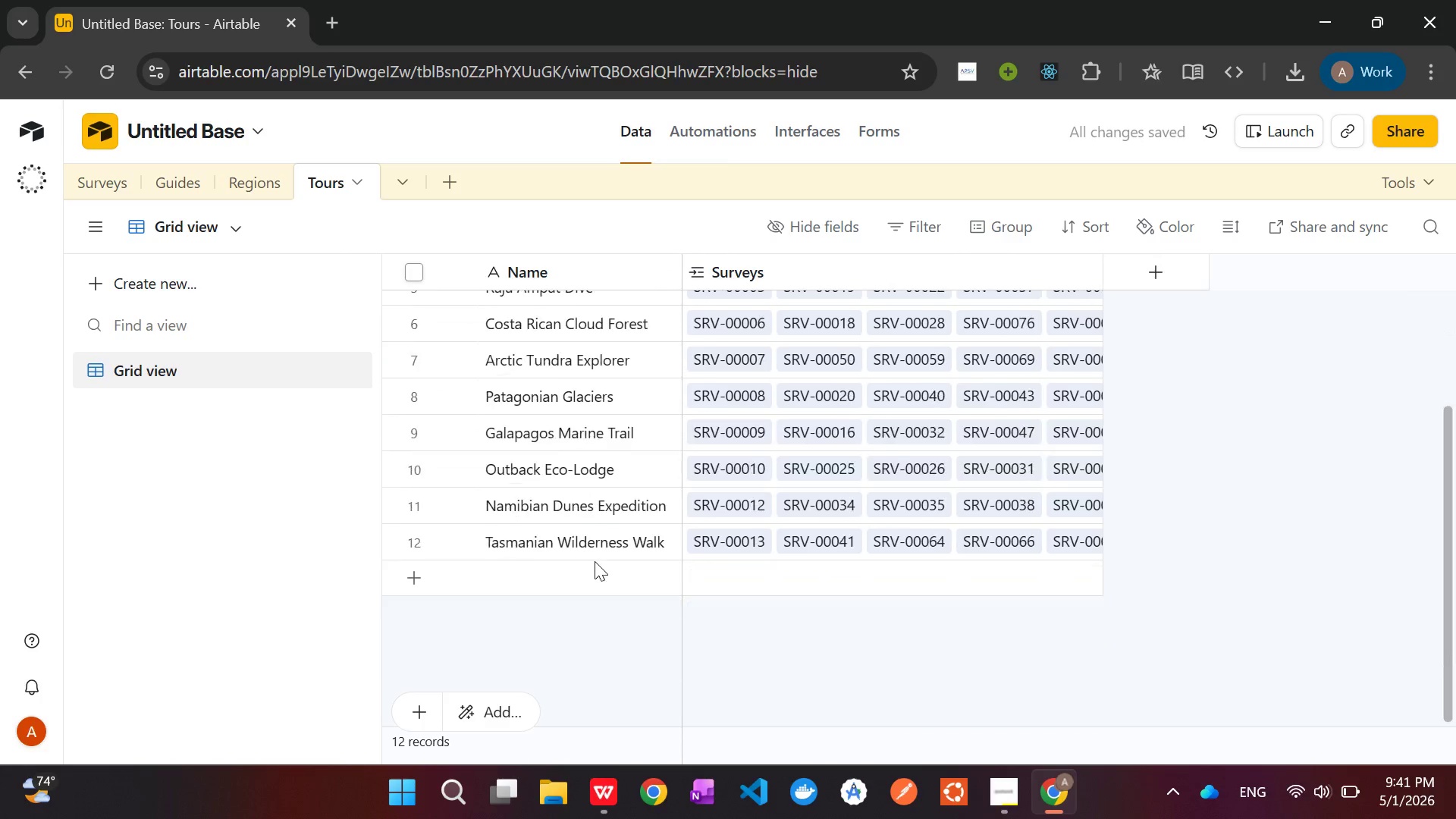 
left_click([243, 177])
 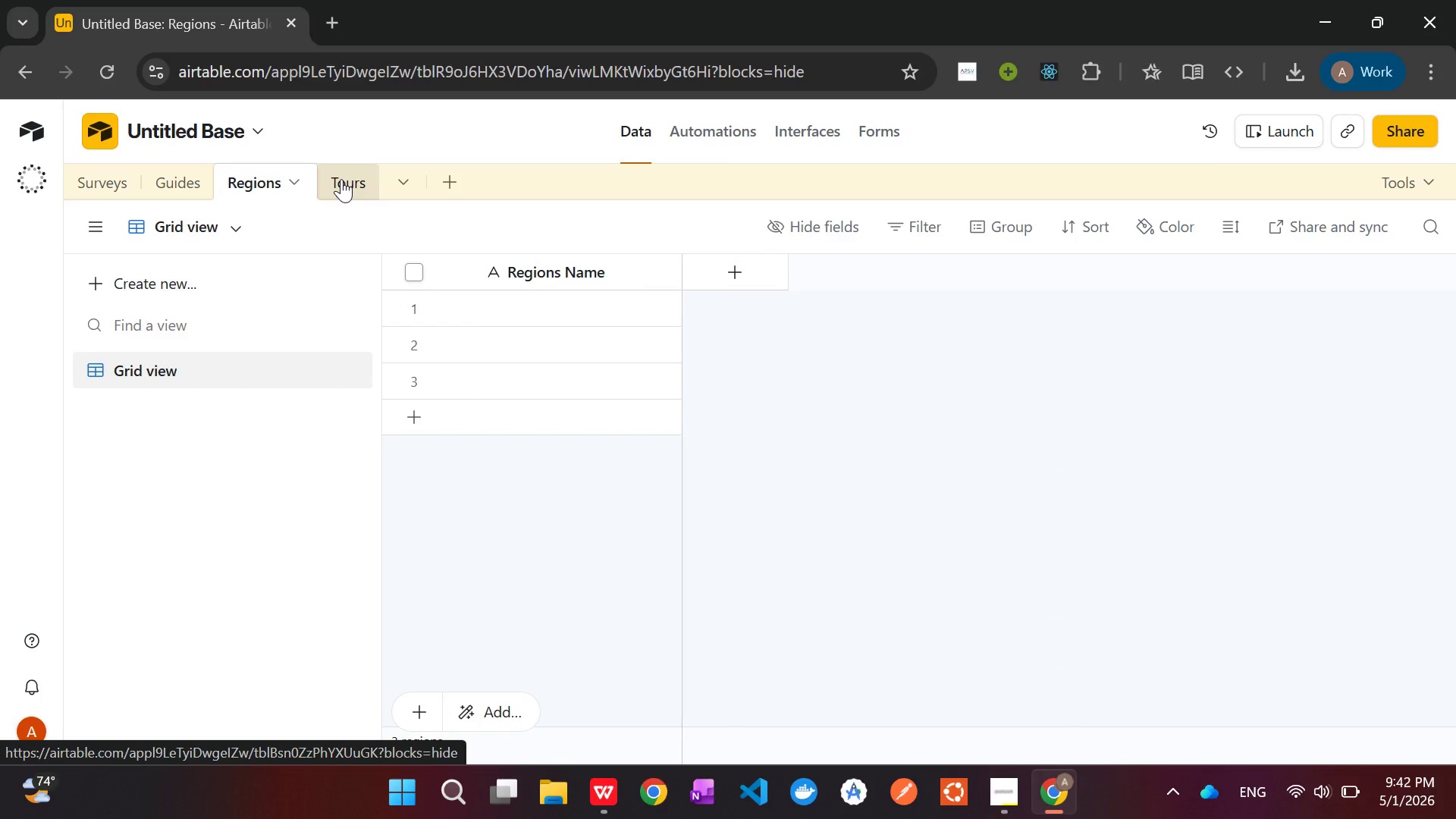 
left_click([341, 179])
 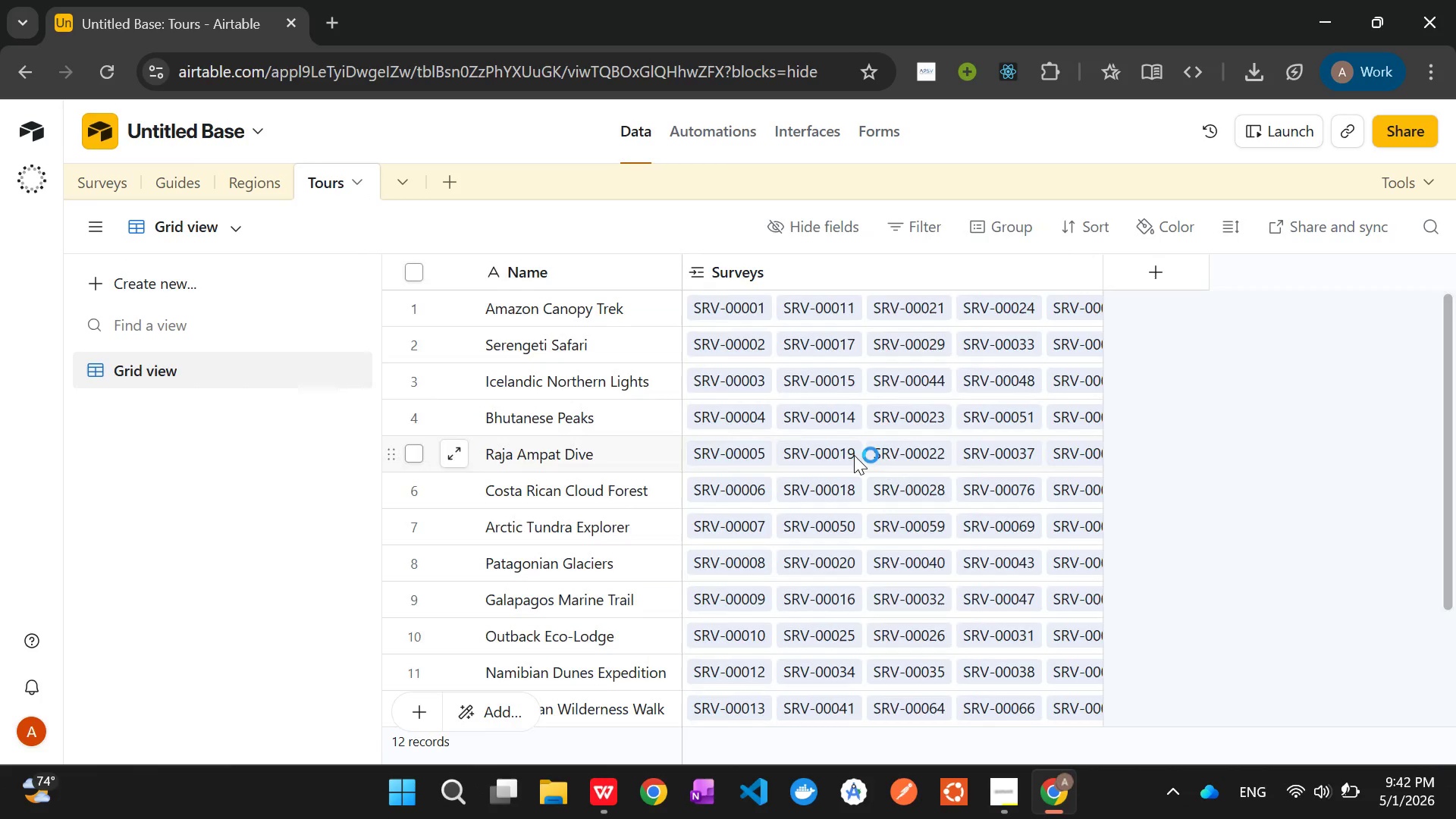 
wait(8.39)
 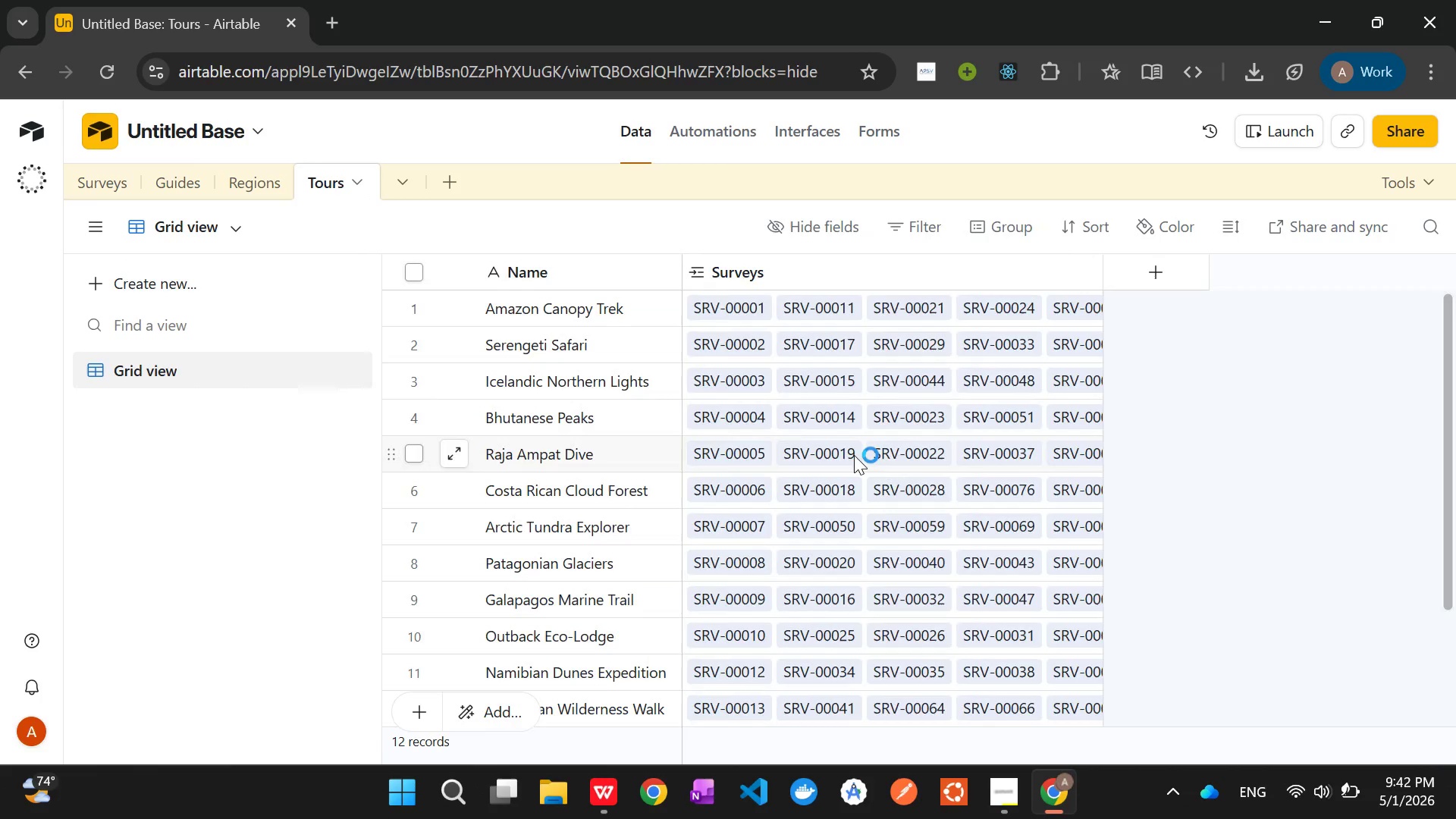 
left_click([1003, 777])